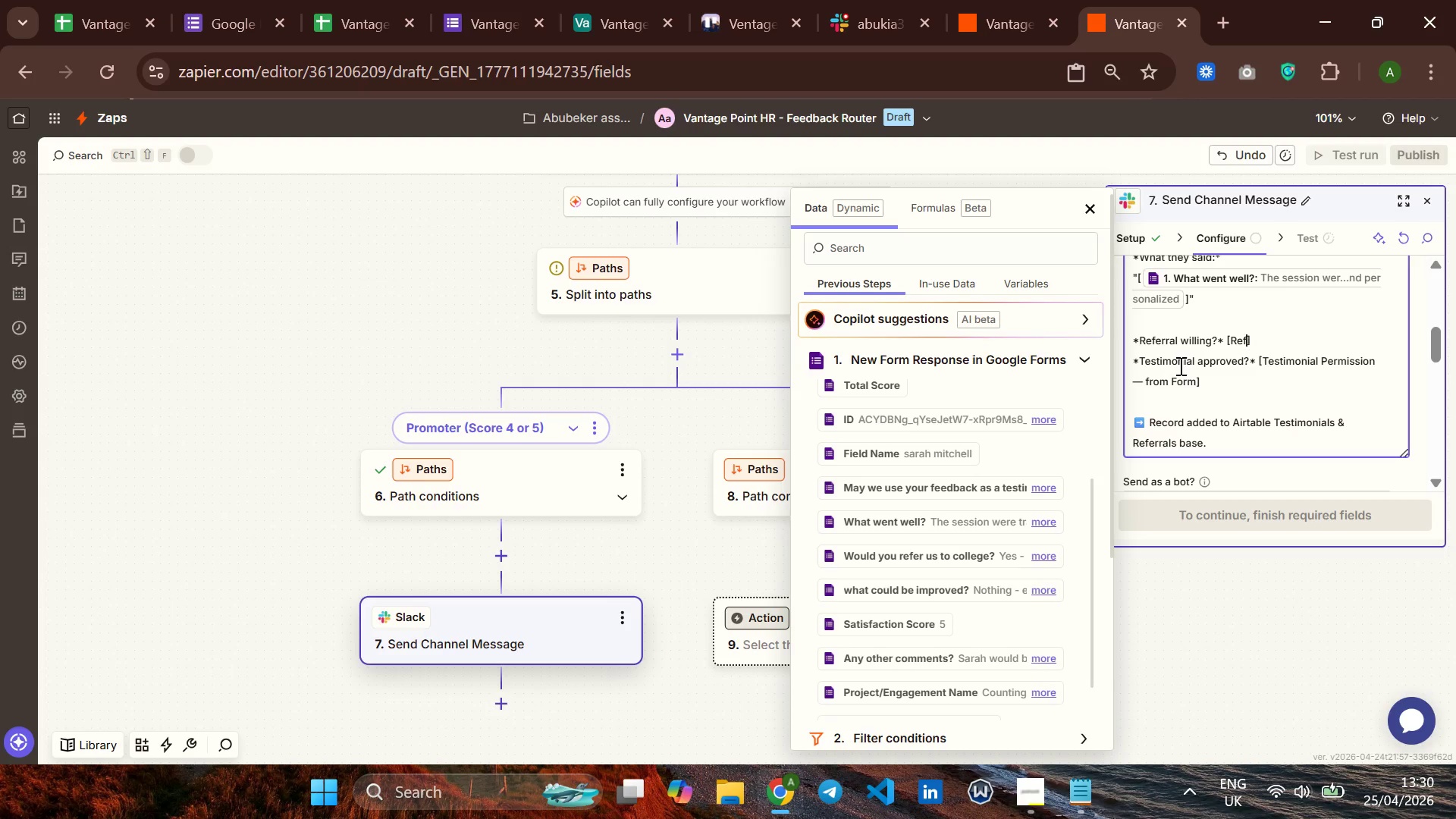 
key(Backspace)
 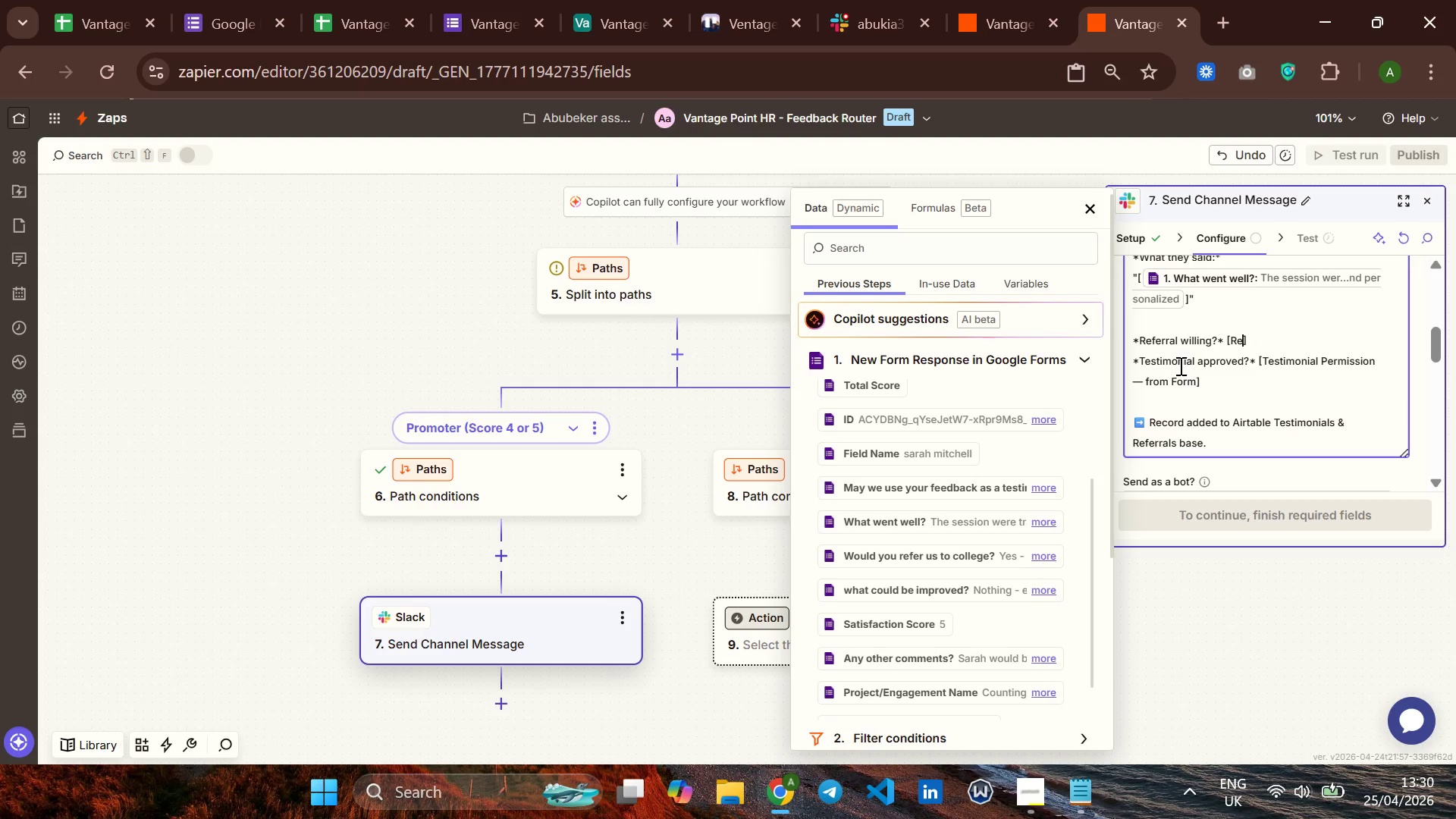 
key(Backspace)
 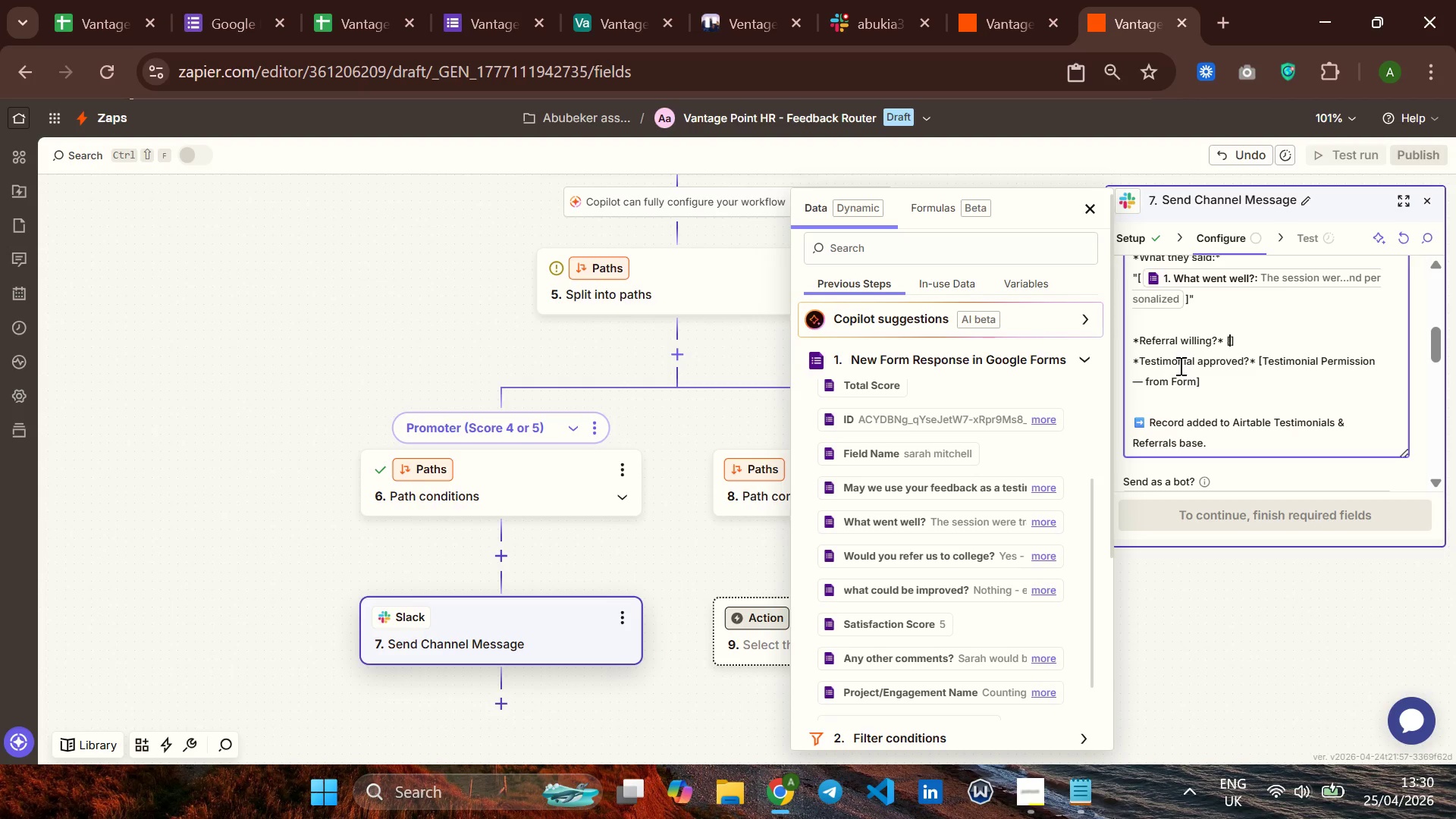 
key(Backspace)
 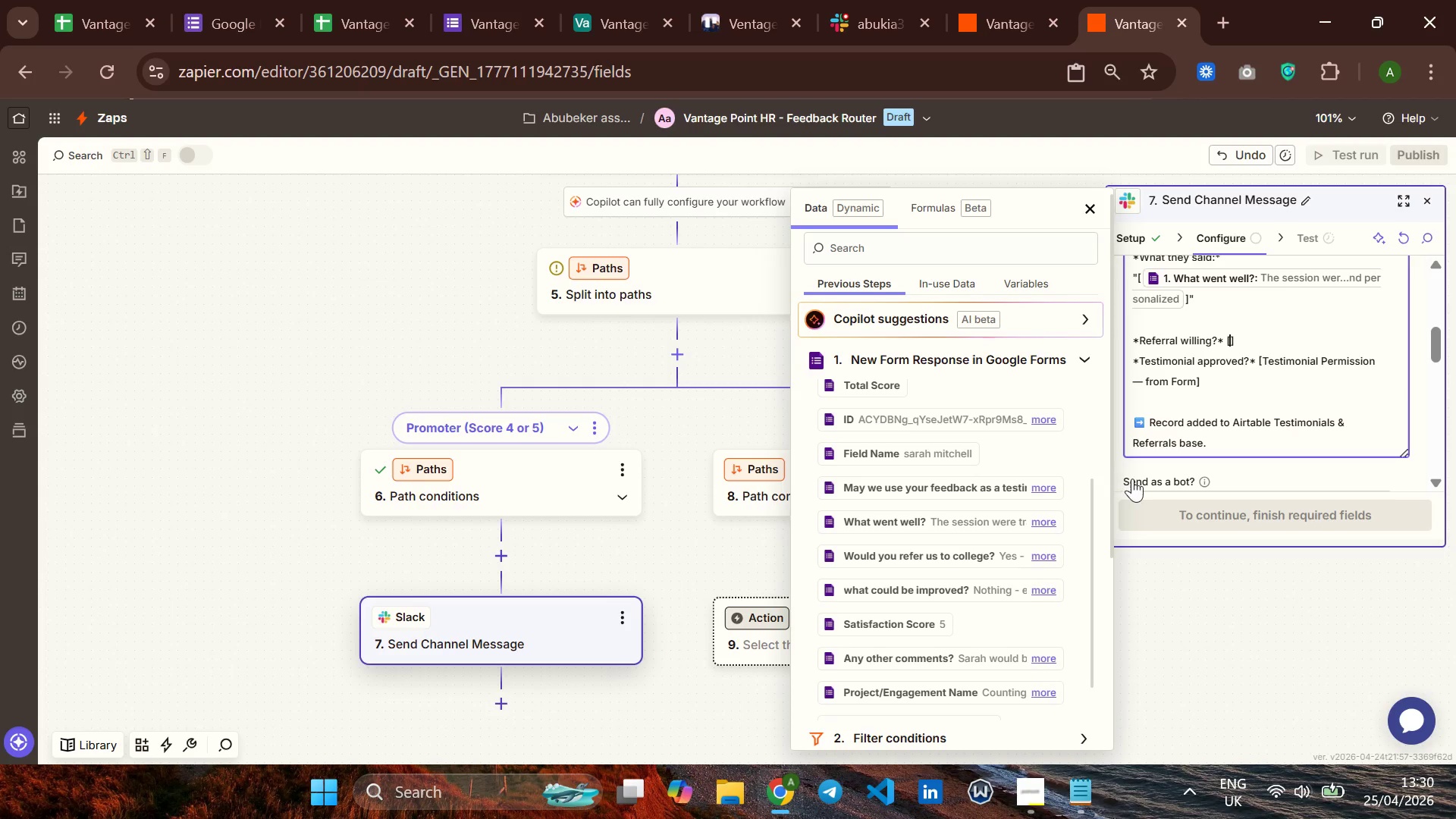 
wait(9.63)
 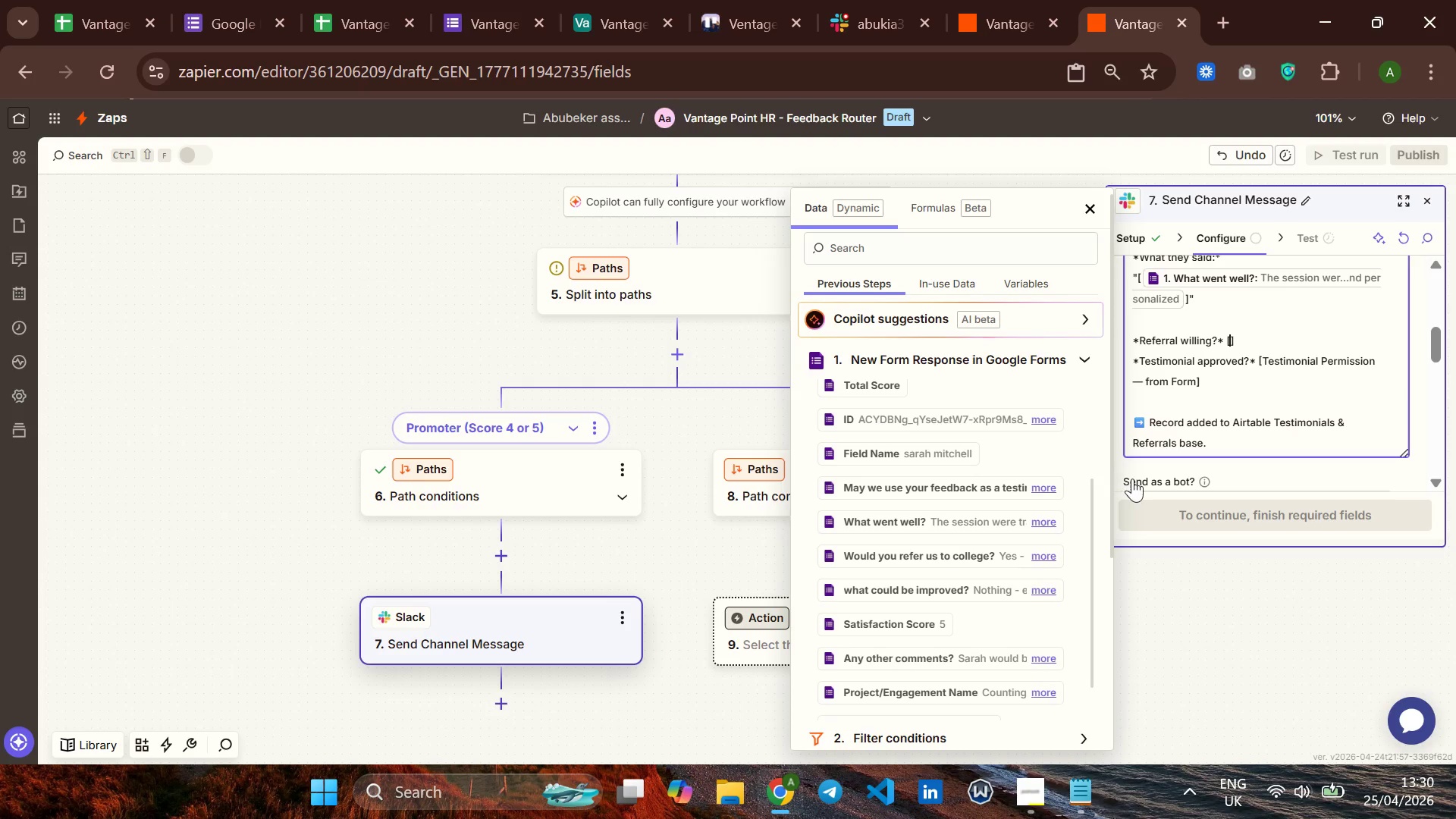 
mouse_move([1336, 774])
 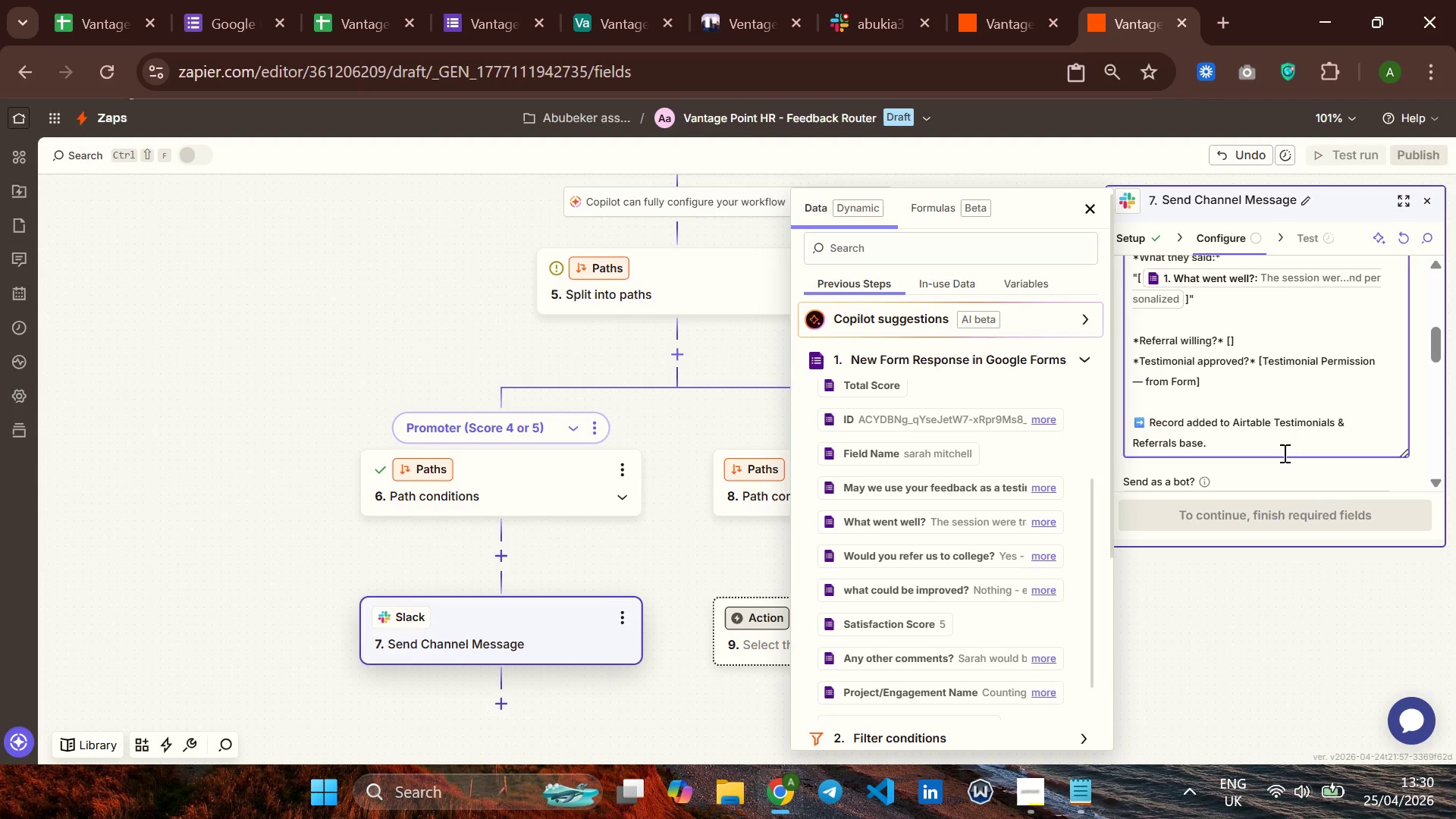 
wait(10.32)
 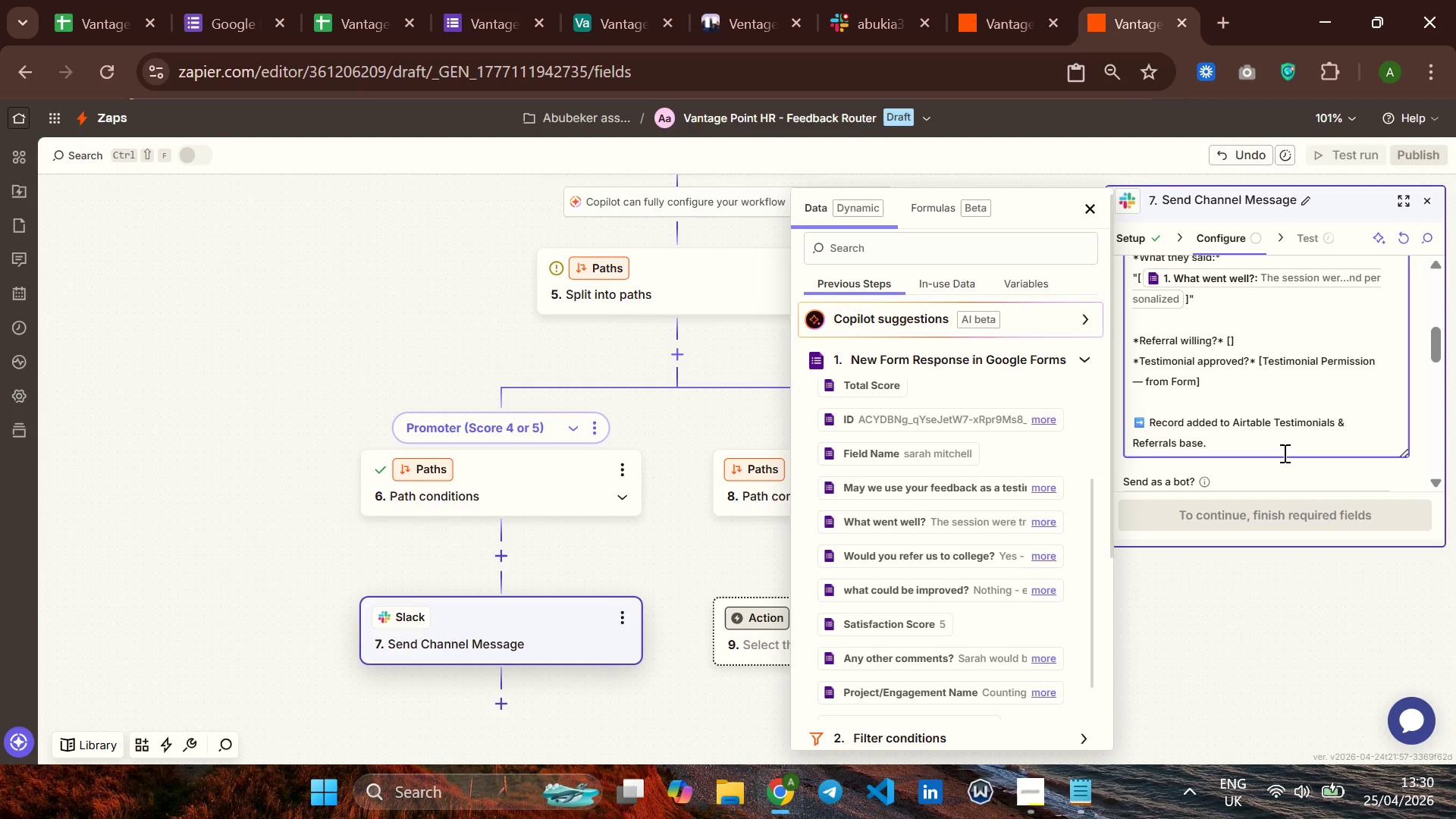 
scroll: coordinate [919, 585], scroll_direction: down, amount: 2.0
 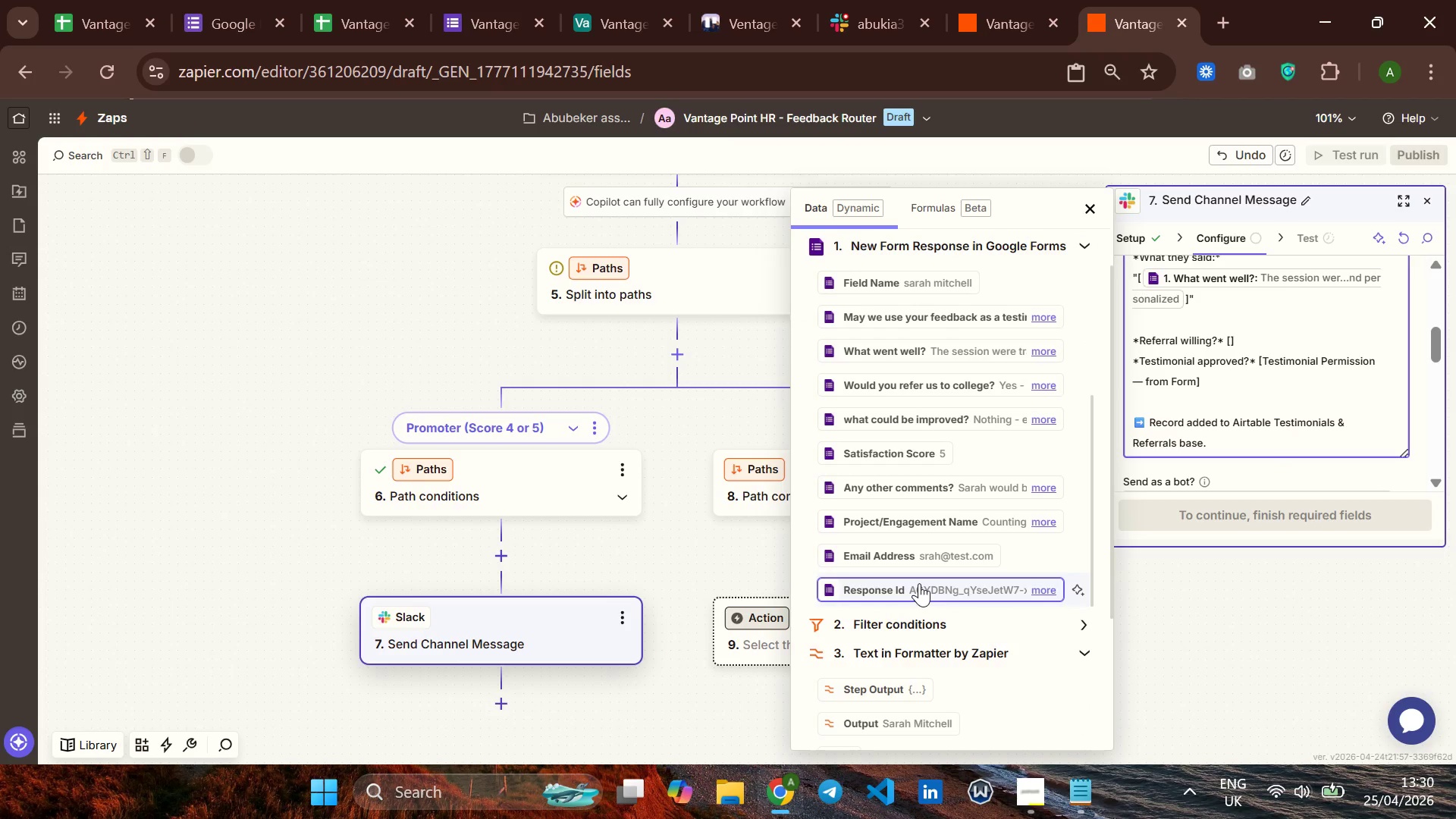 
scroll: coordinate [919, 583], scroll_direction: up, amount: 2.0
 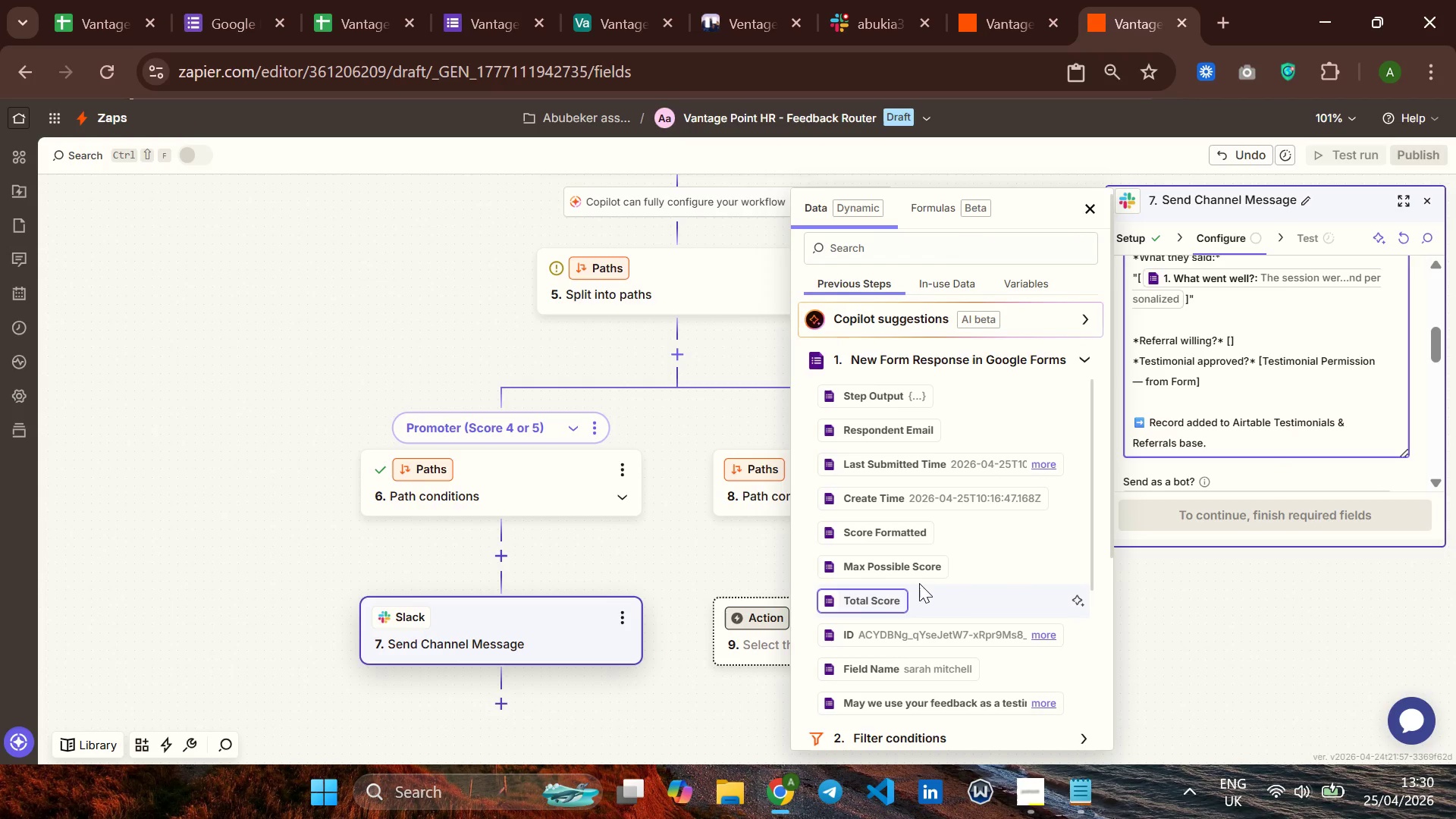 
scroll: coordinate [919, 583], scroll_direction: down, amount: 2.0
 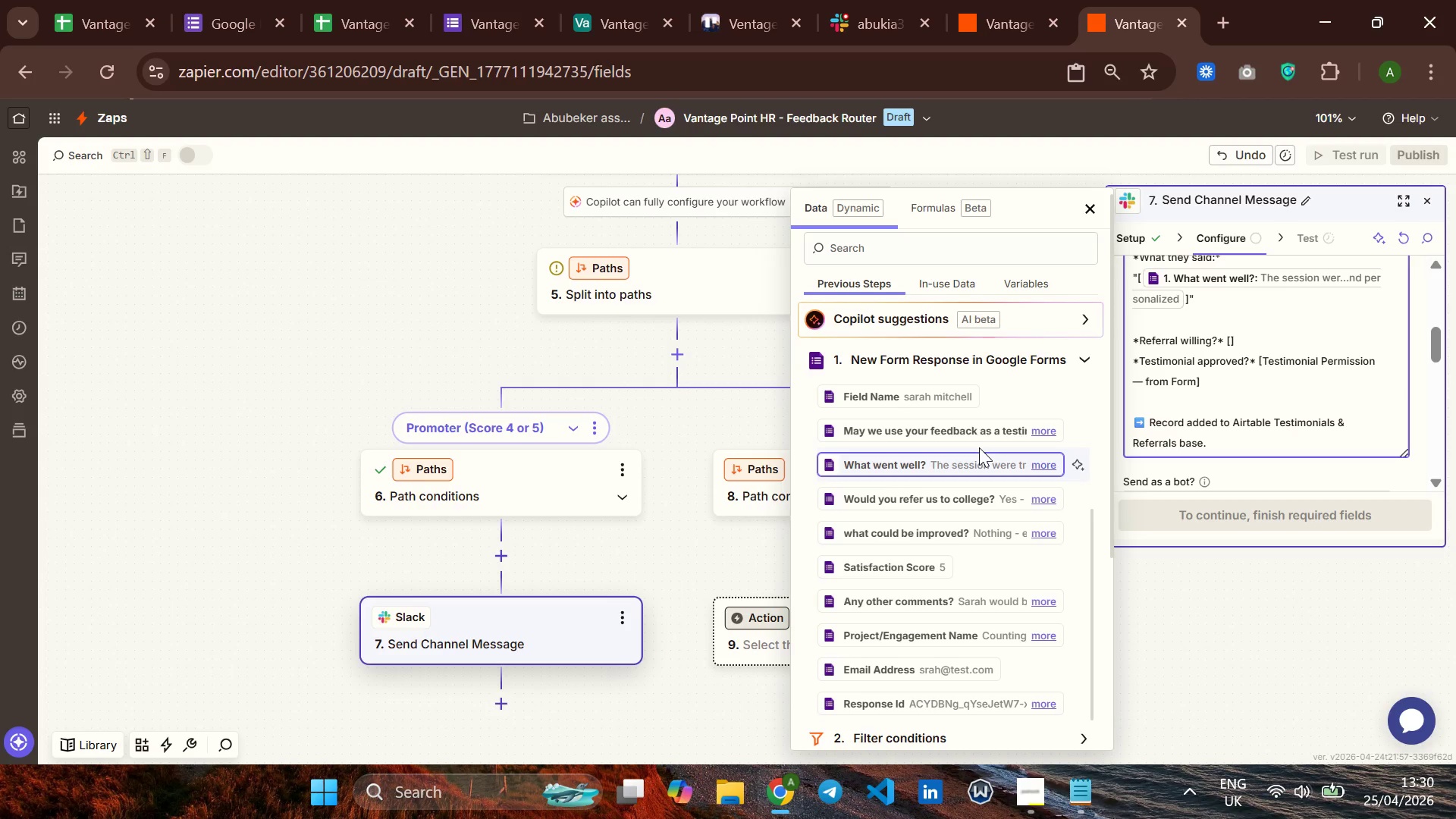 
wait(6.88)
 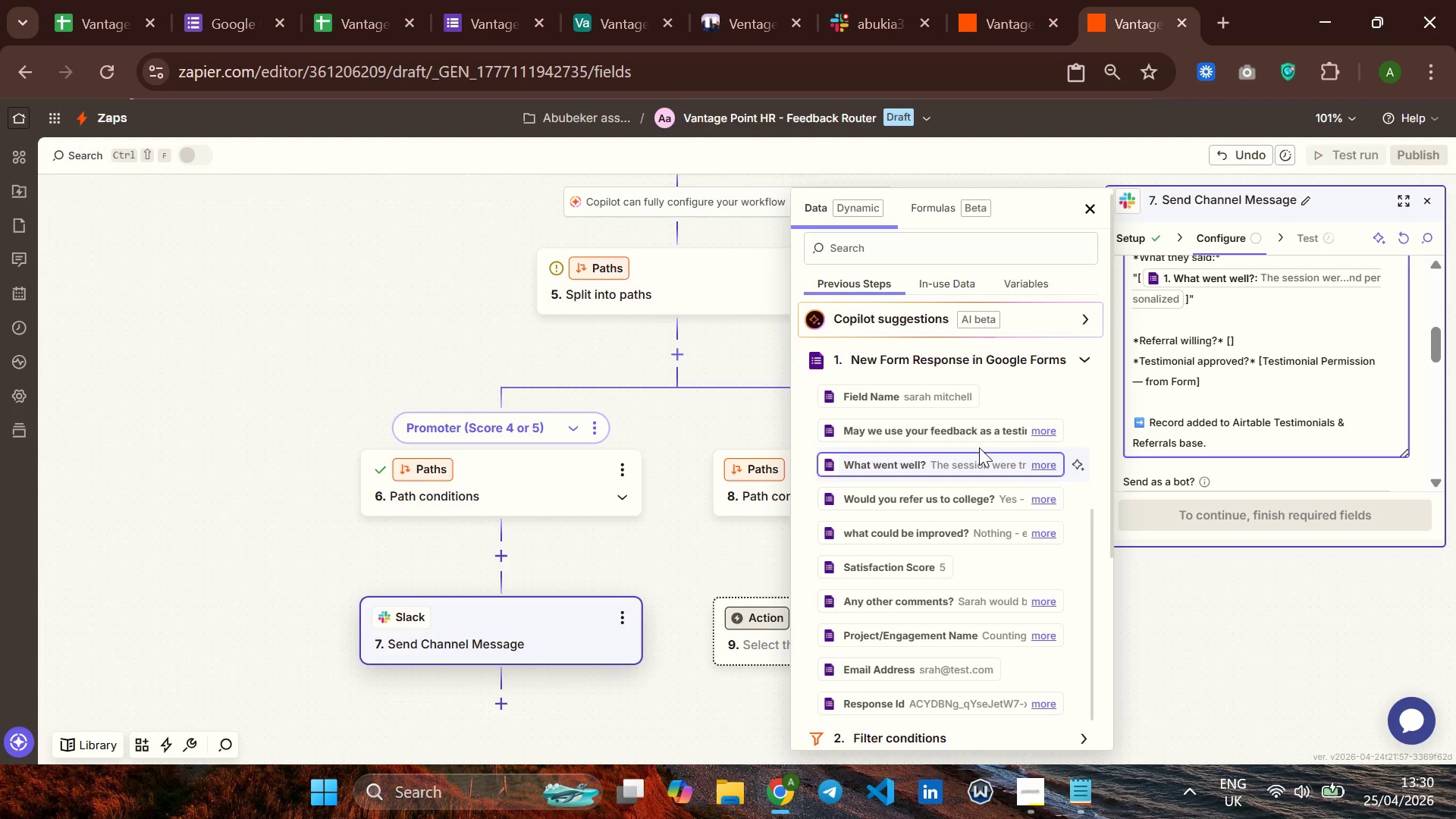 
scroll: coordinate [900, 570], scroll_direction: up, amount: 2.0
 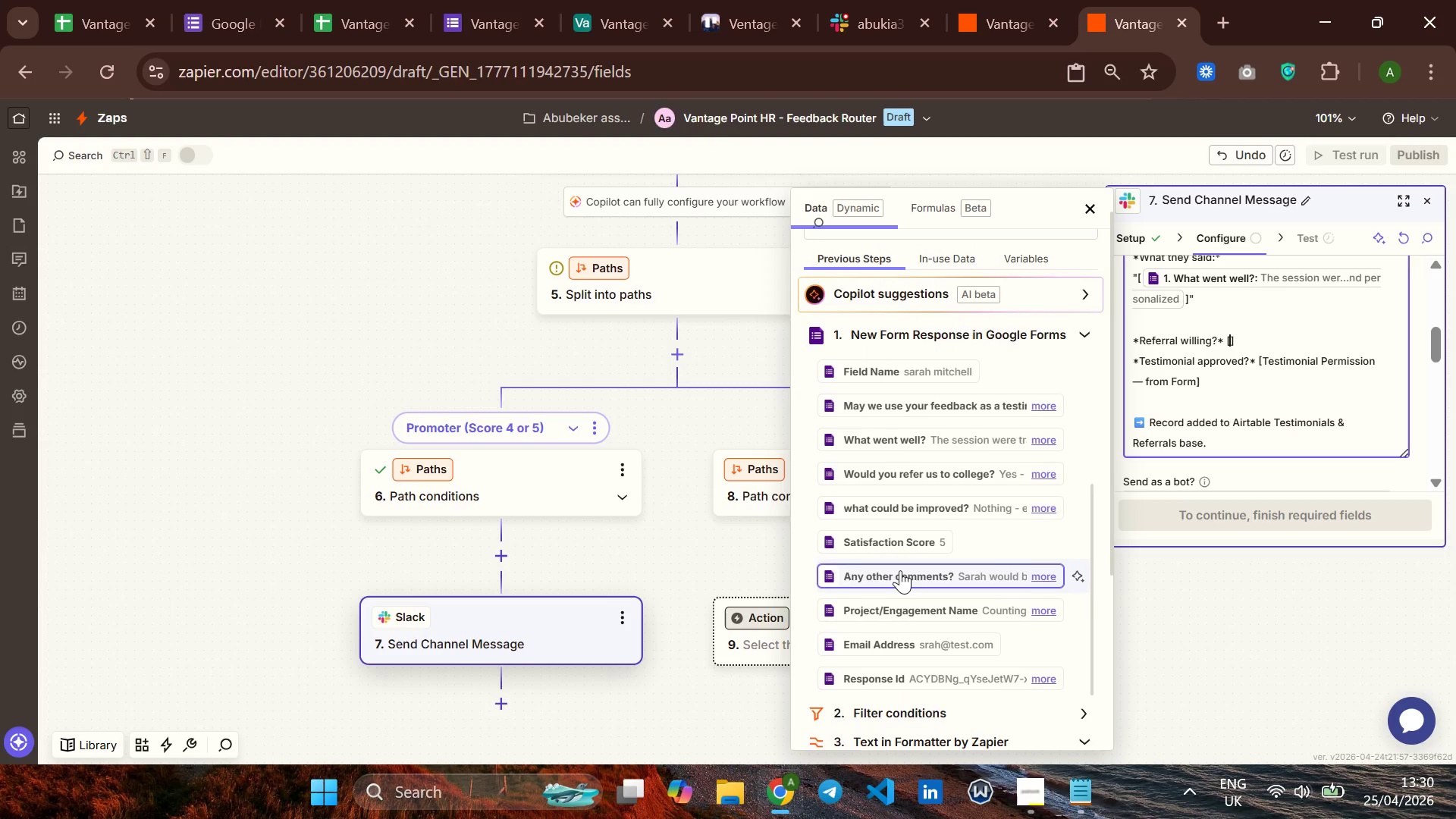 
wait(13.53)
 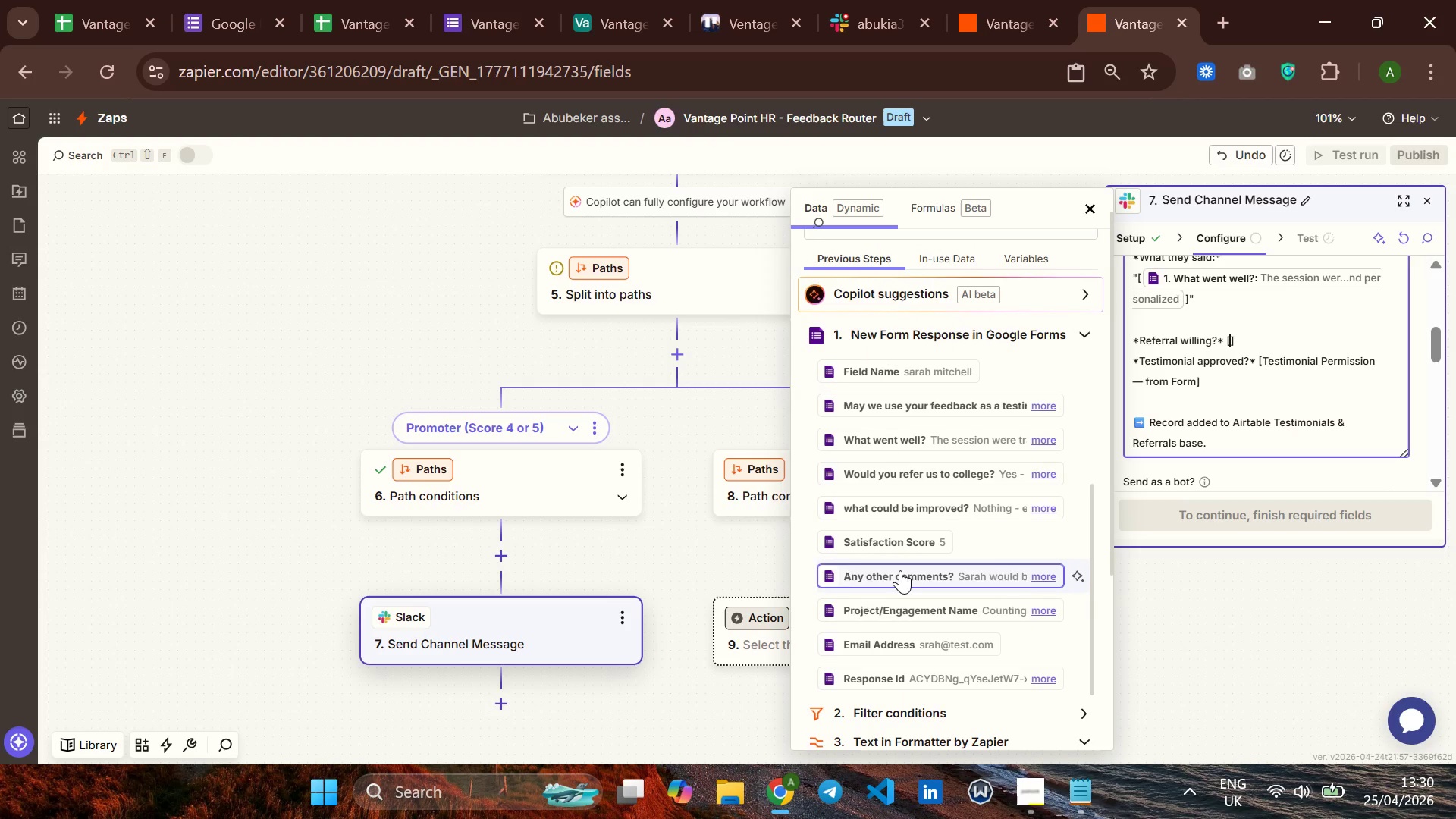 
left_click([936, 508])
 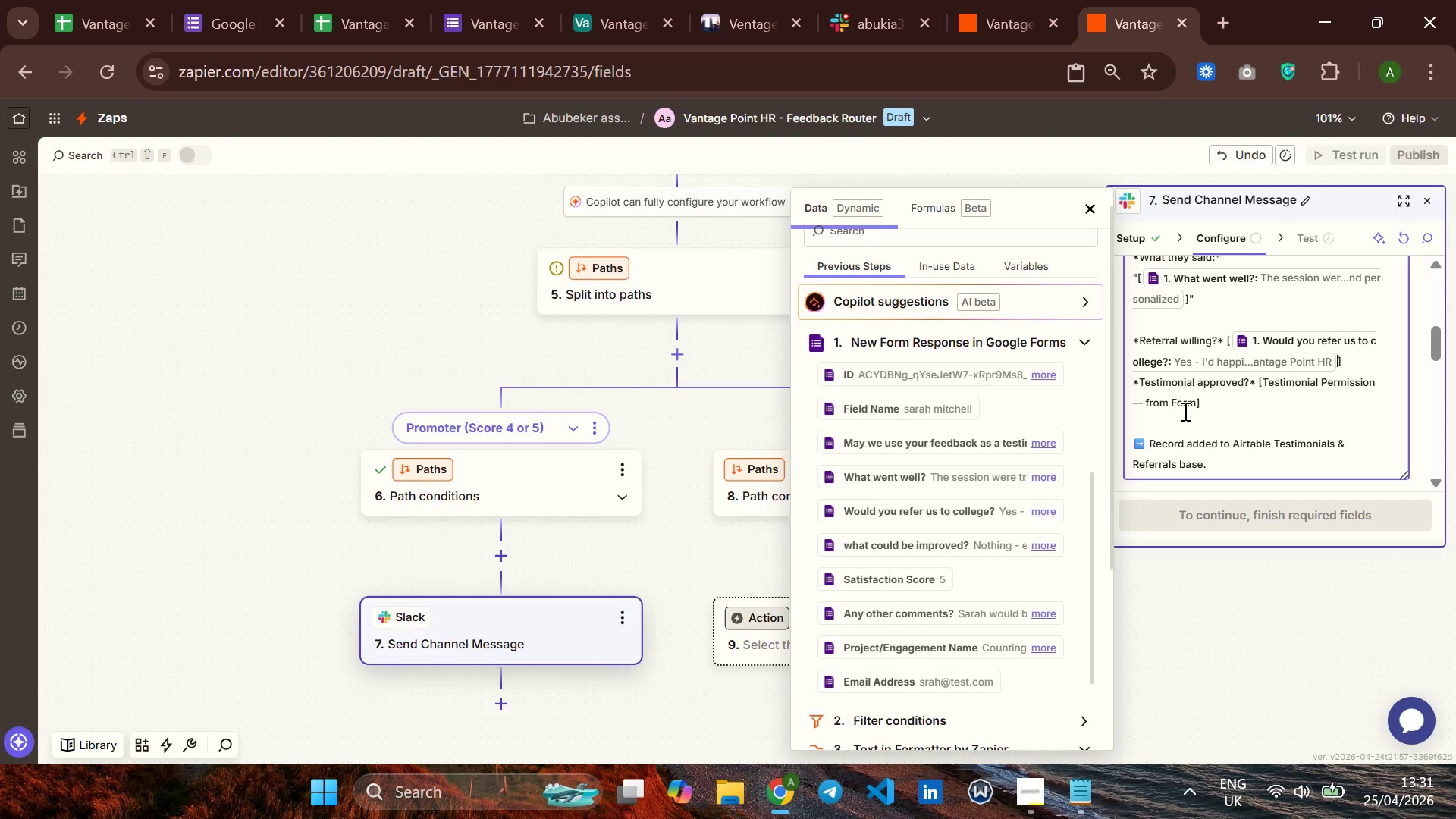 
left_click([1187, 400])
 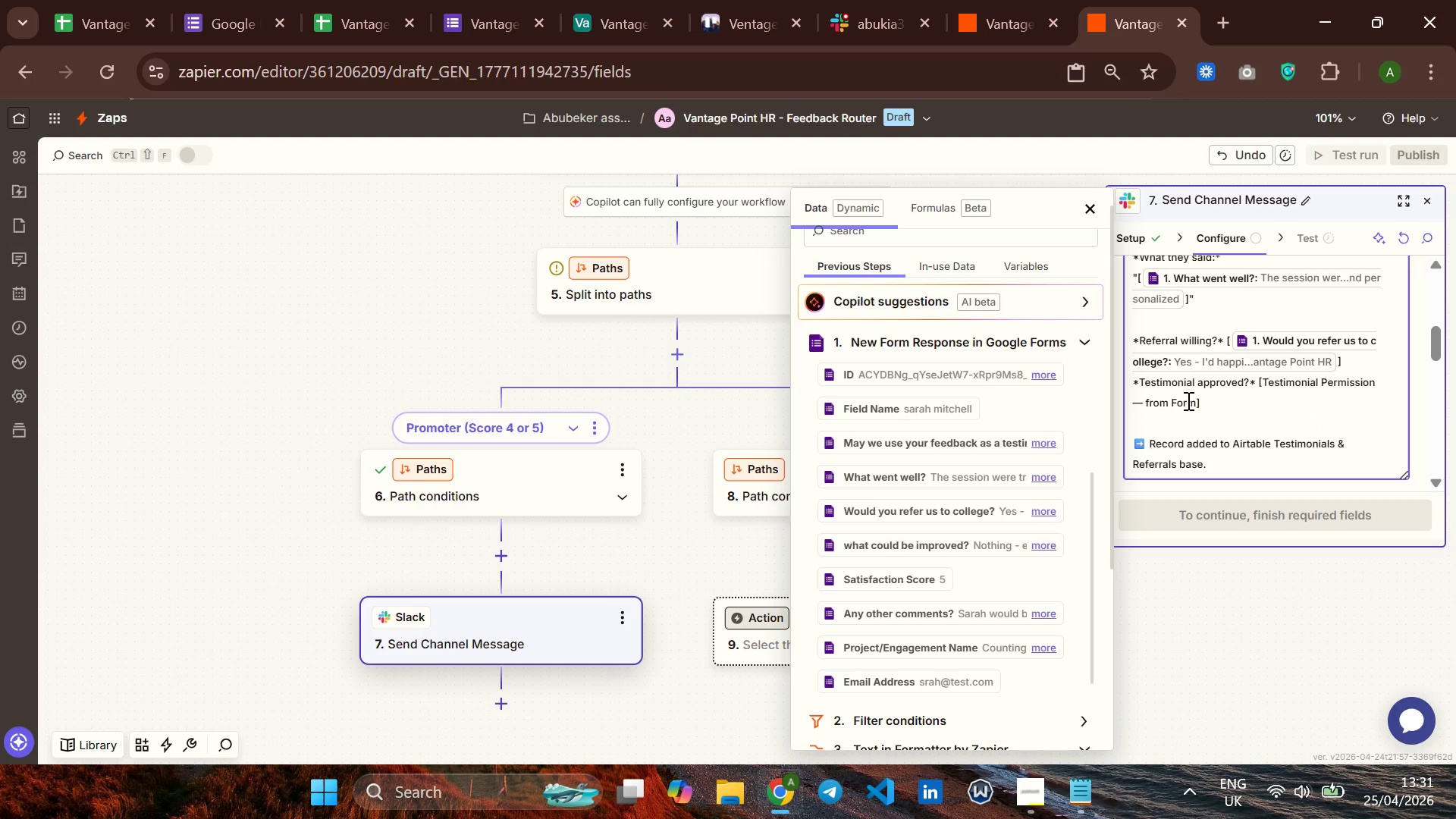 
wait(10.72)
 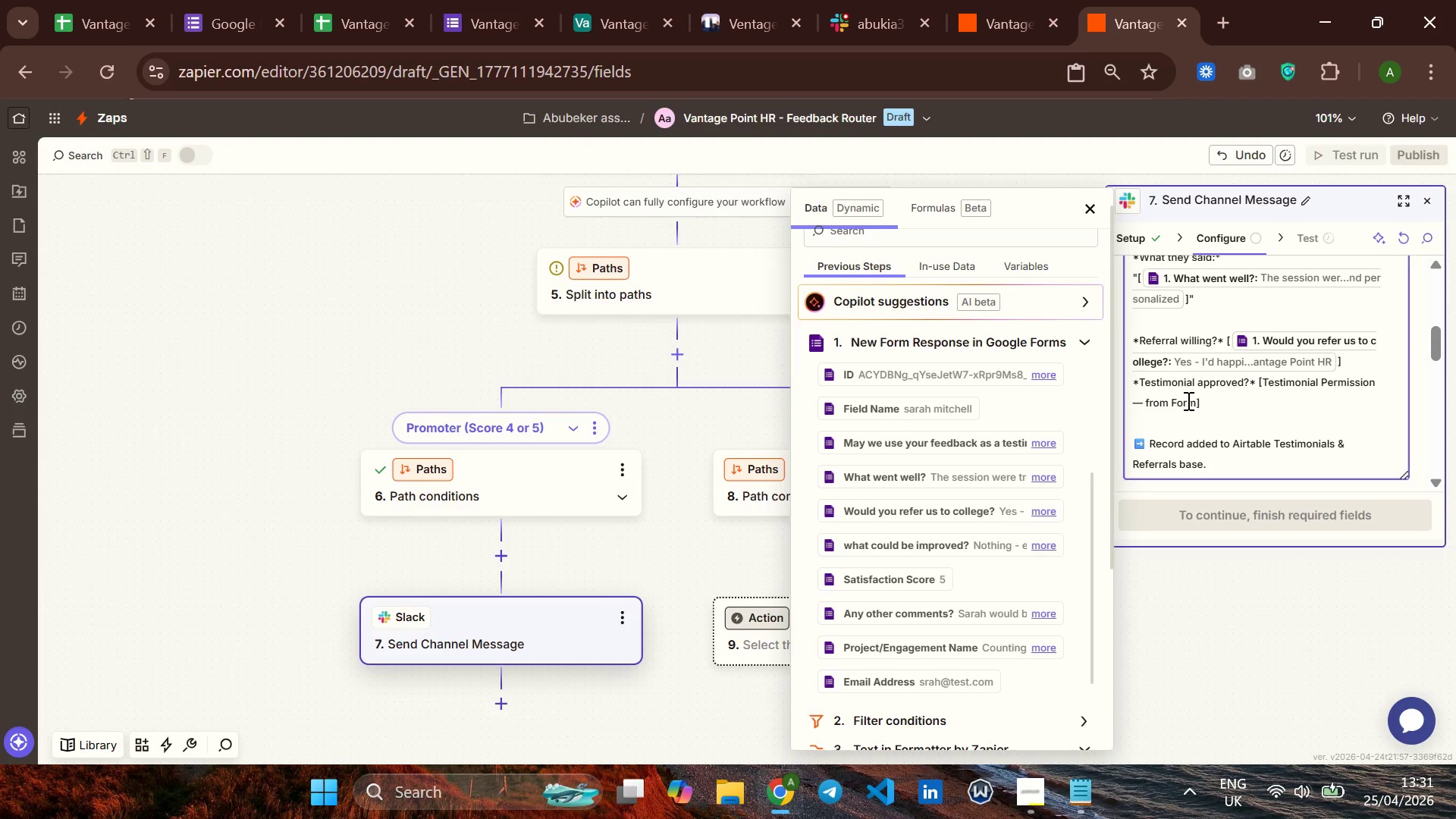 
left_click([1194, 406])
 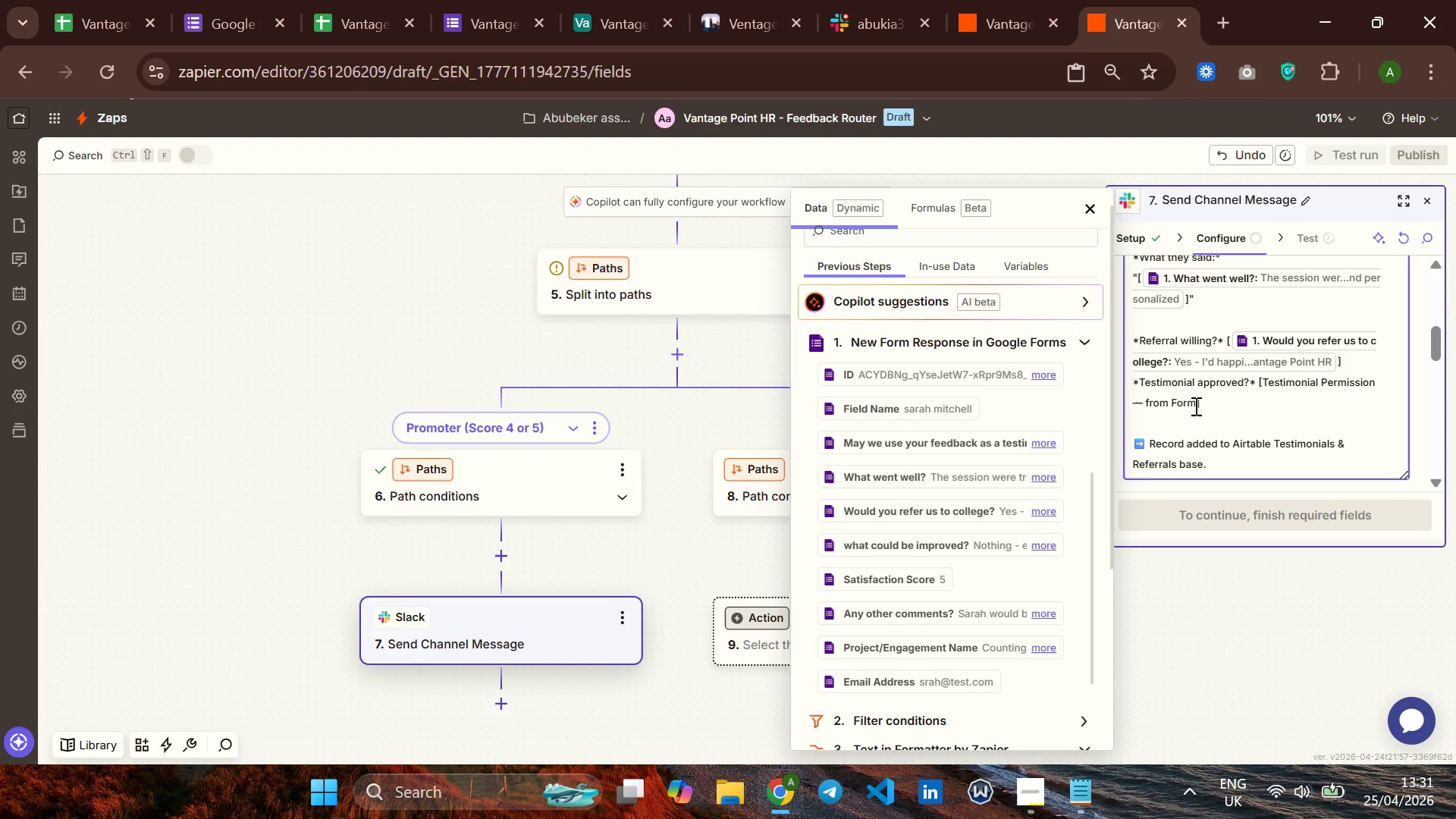 
hold_key(key=Backspace, duration=0.86)
 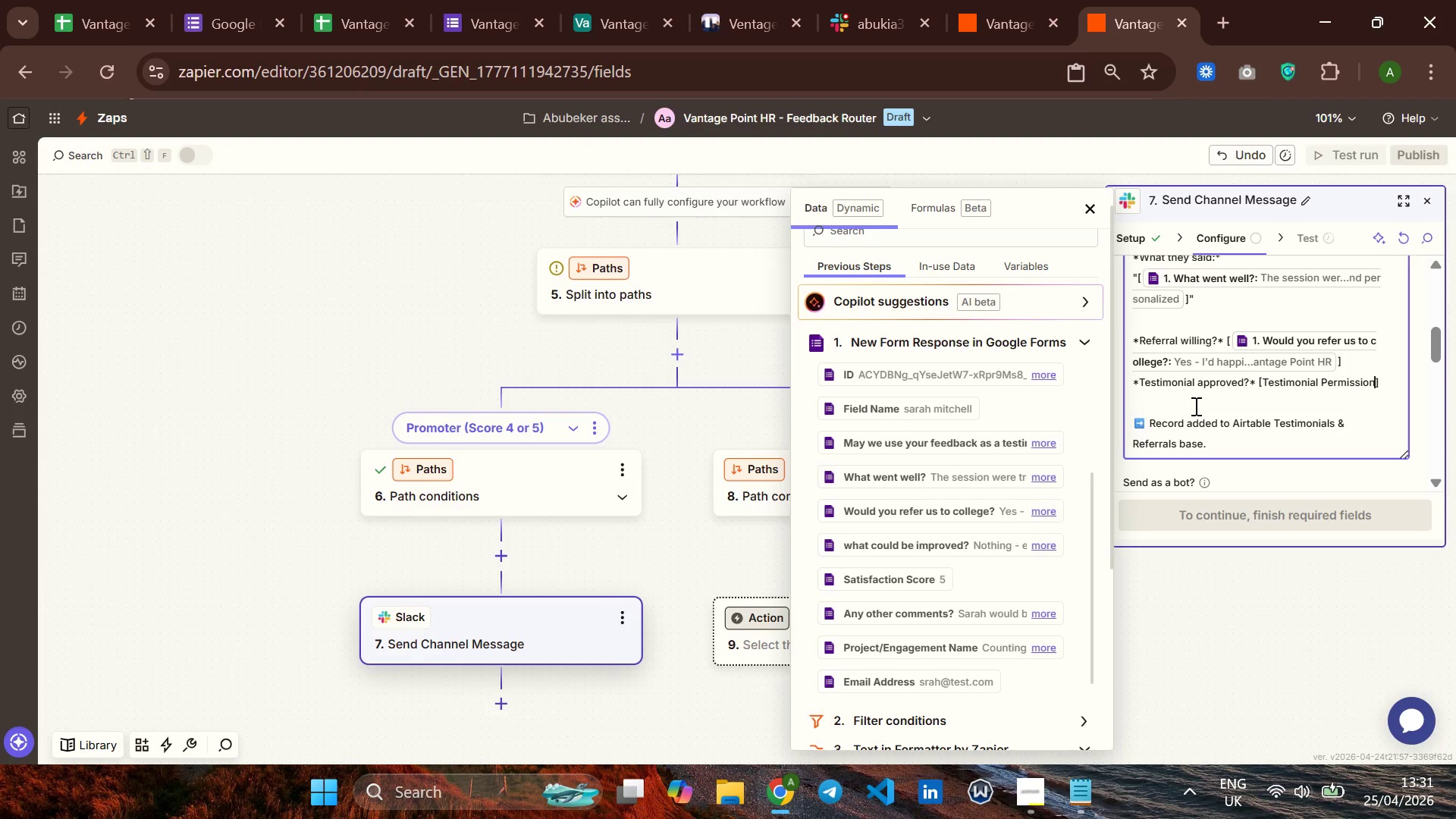 
key(Backspace)
 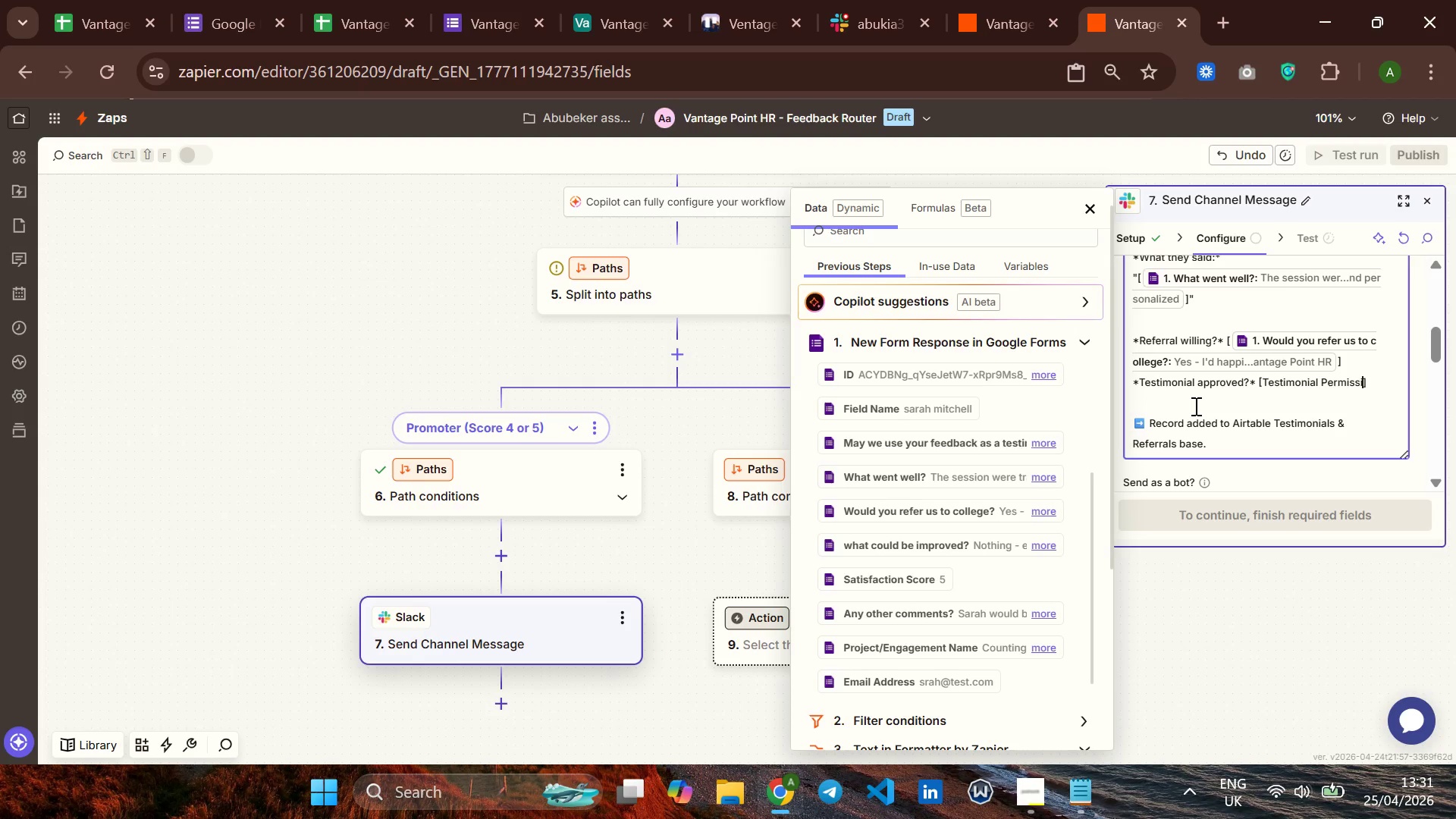 
hold_key(key=Backspace, duration=1.03)
 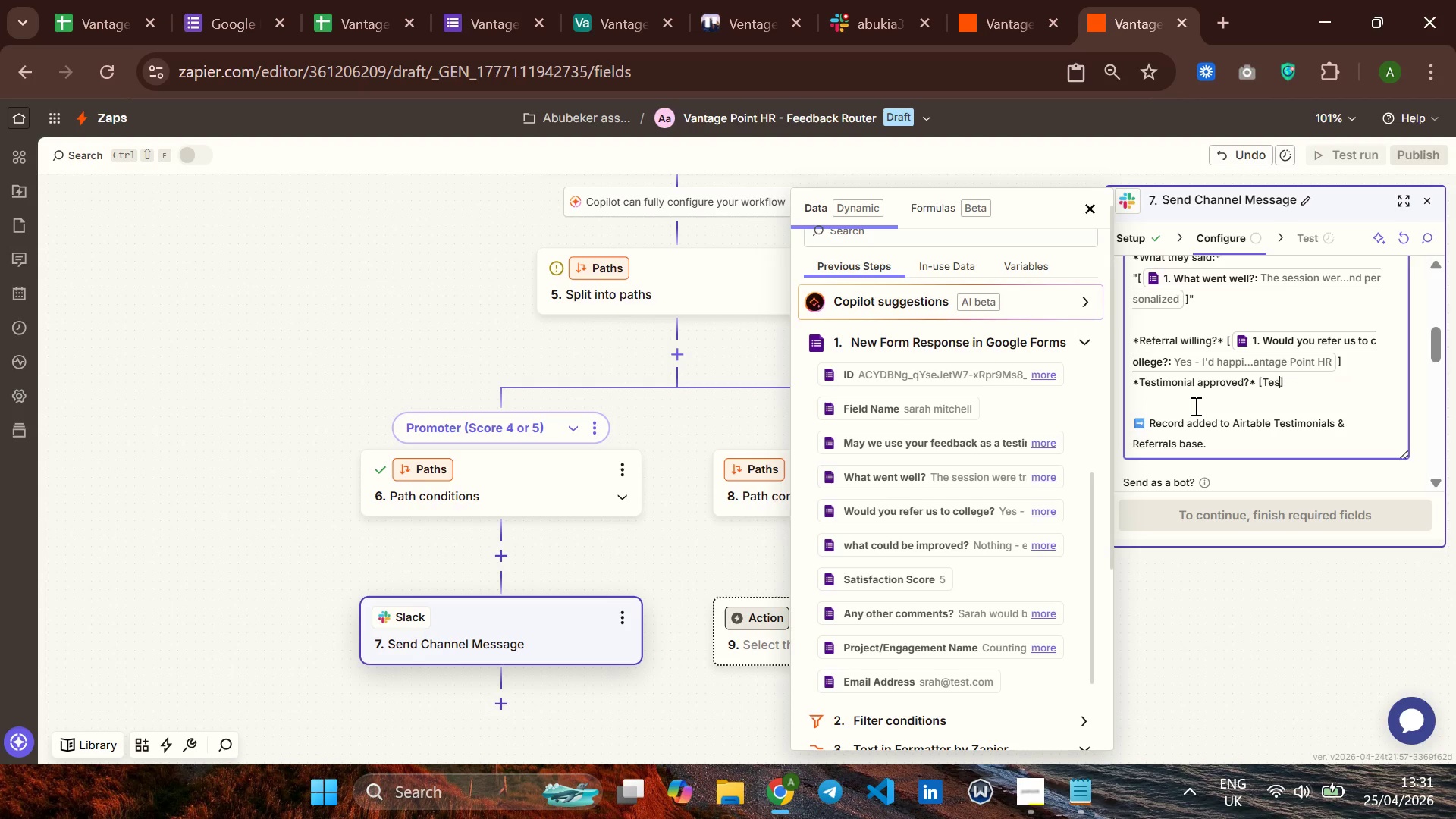 
key(Backspace)
 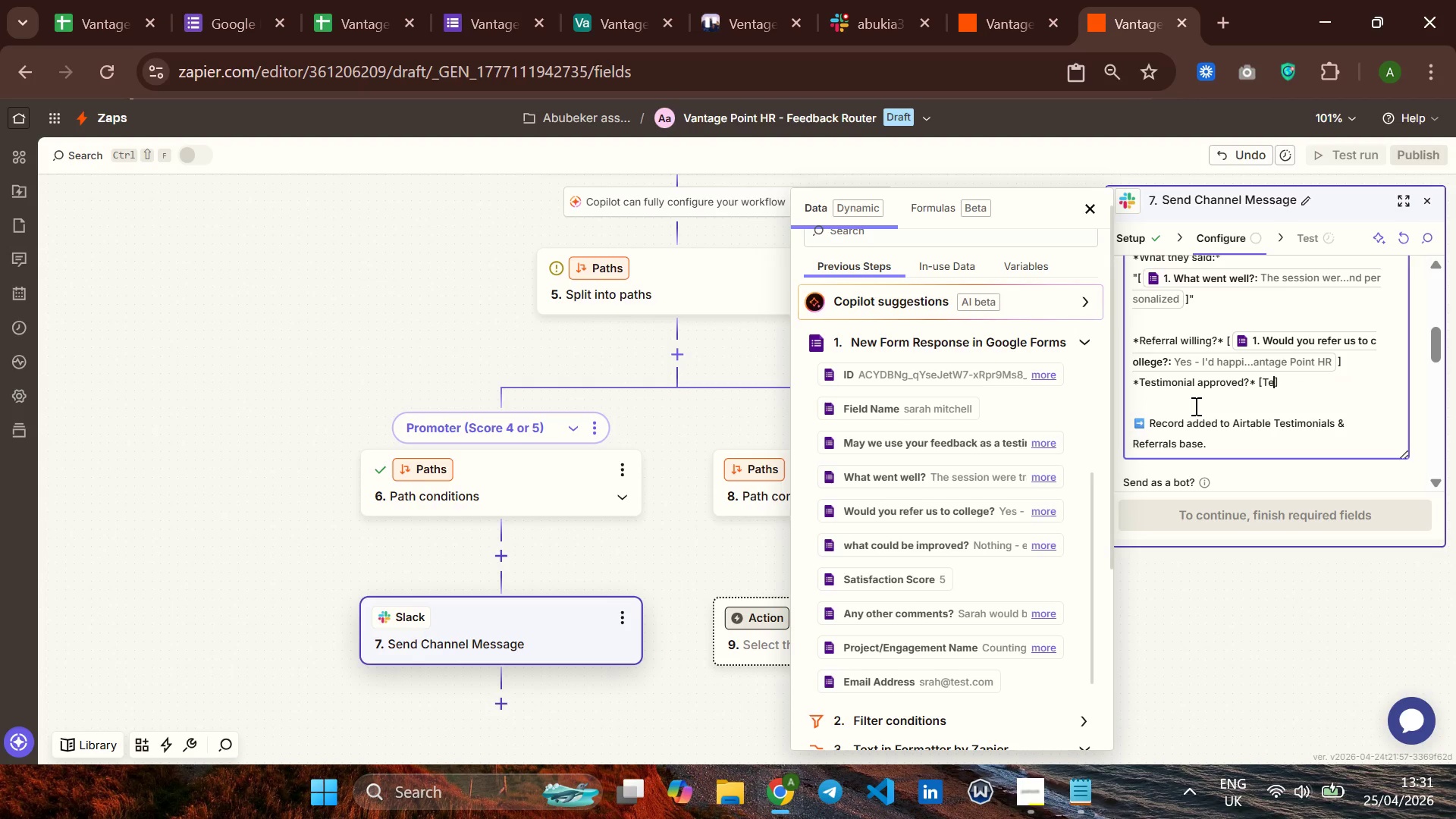 
key(Backspace)
 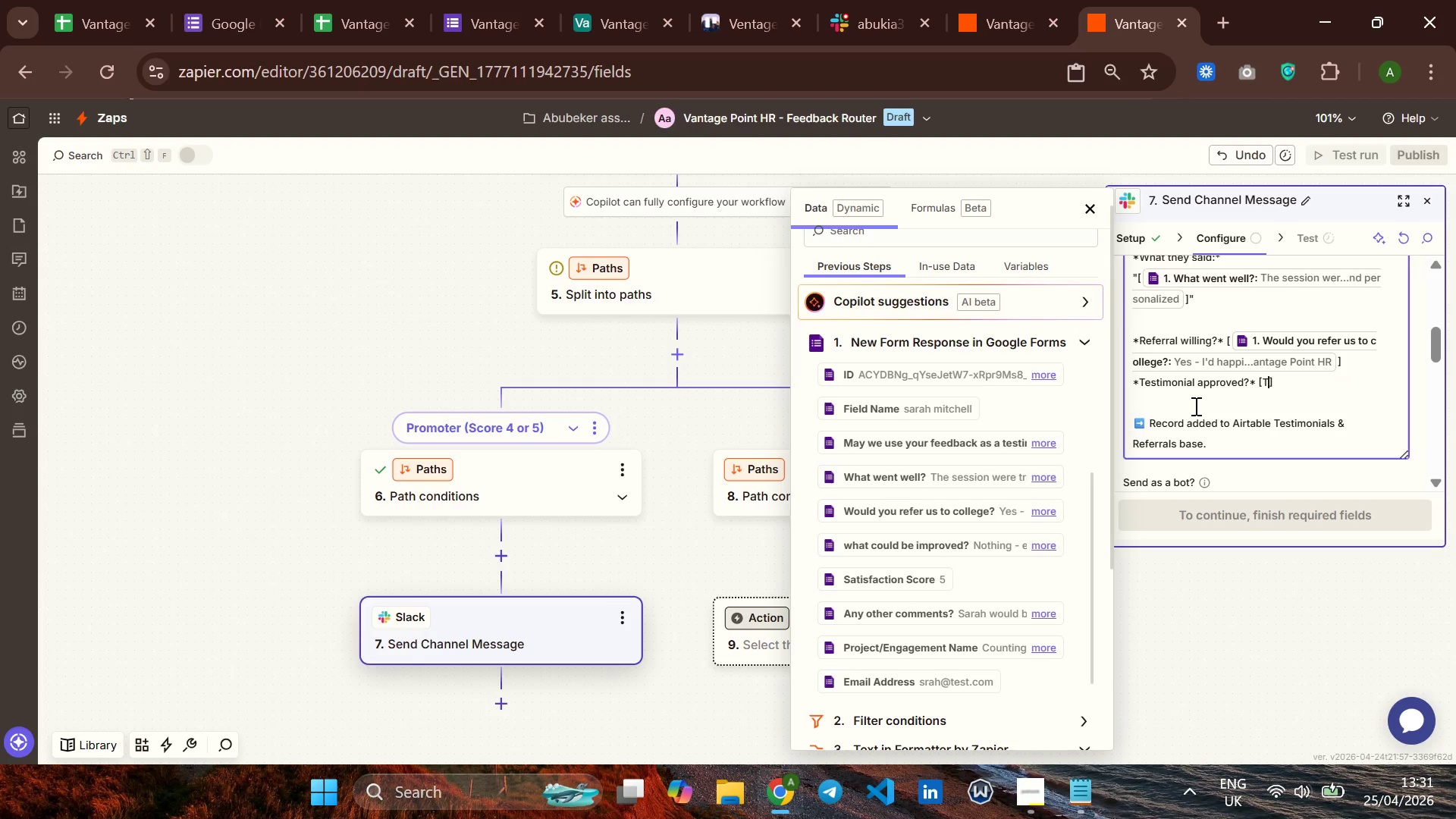 
key(Backspace)
 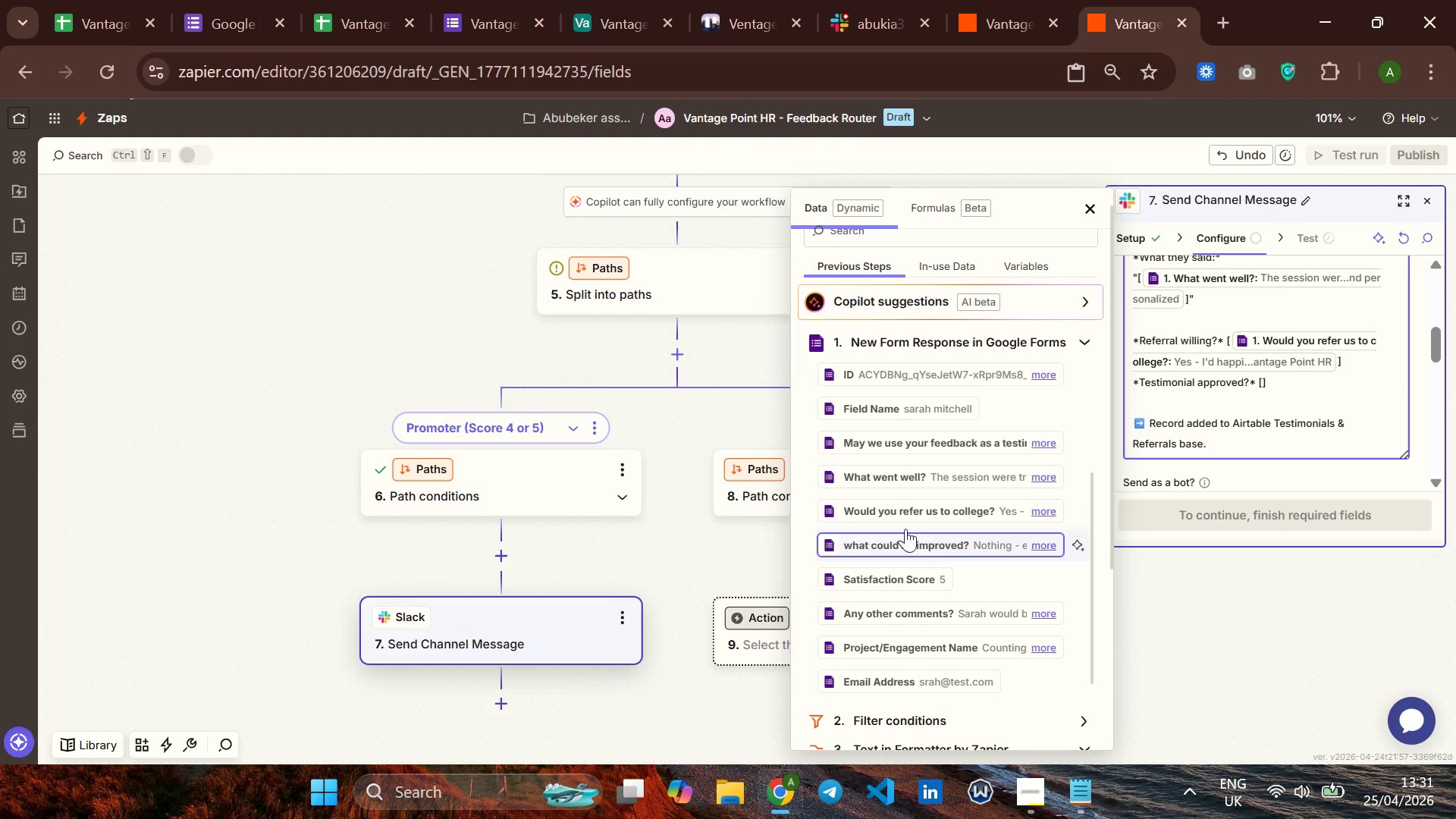 
wait(5.56)
 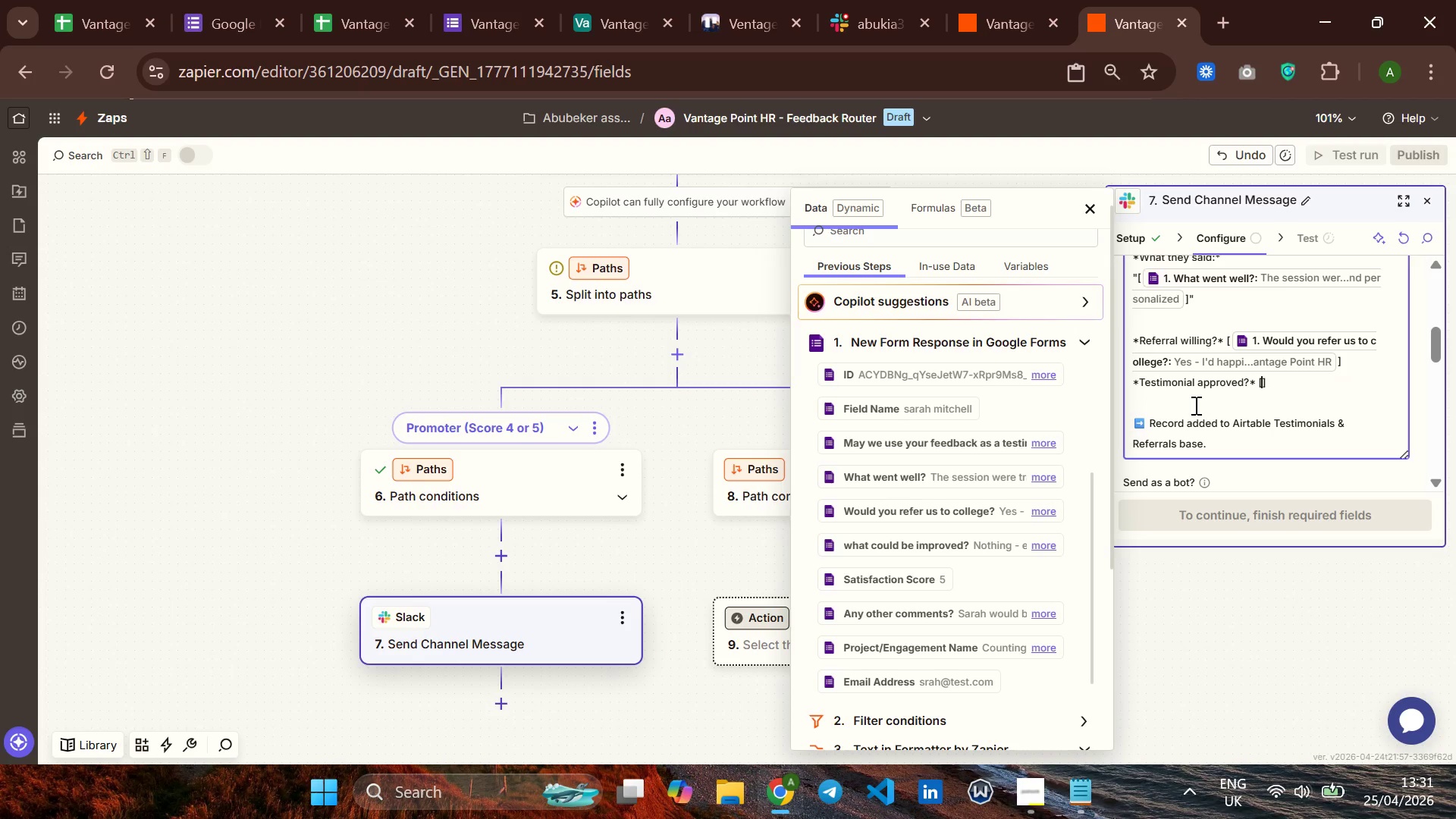 
left_click([923, 444])
 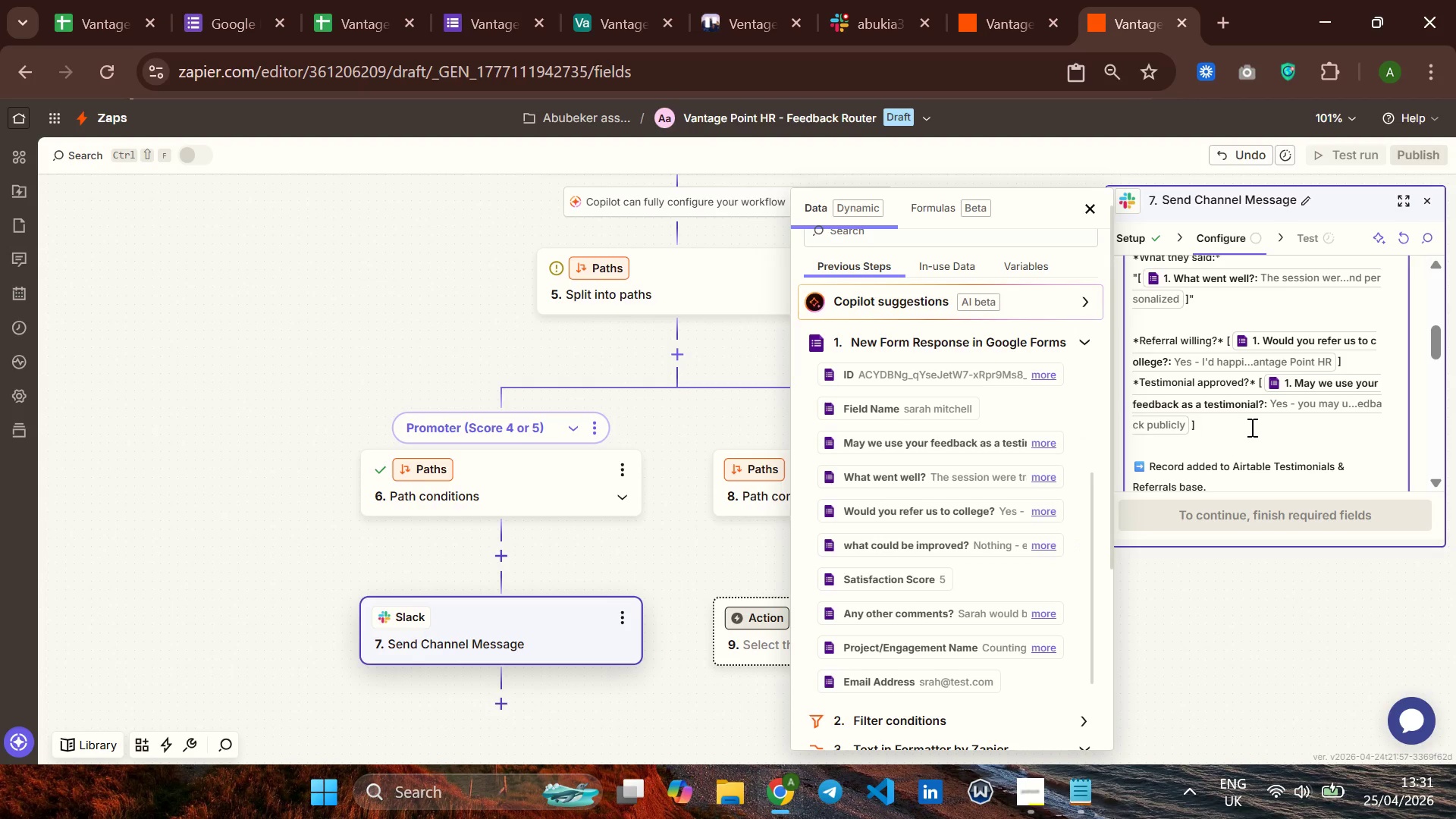 
wait(8.8)
 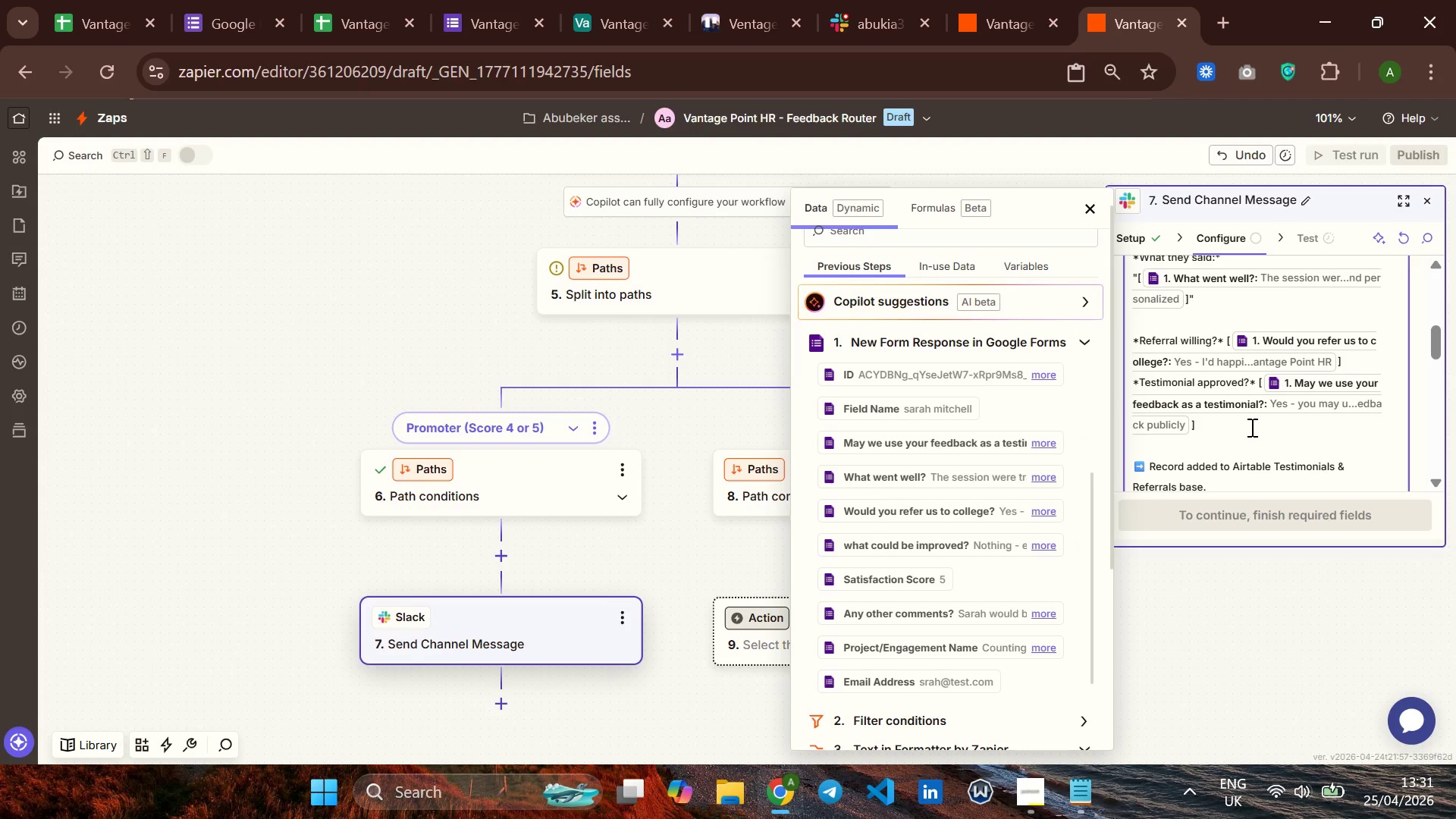 
key(Backspace)
 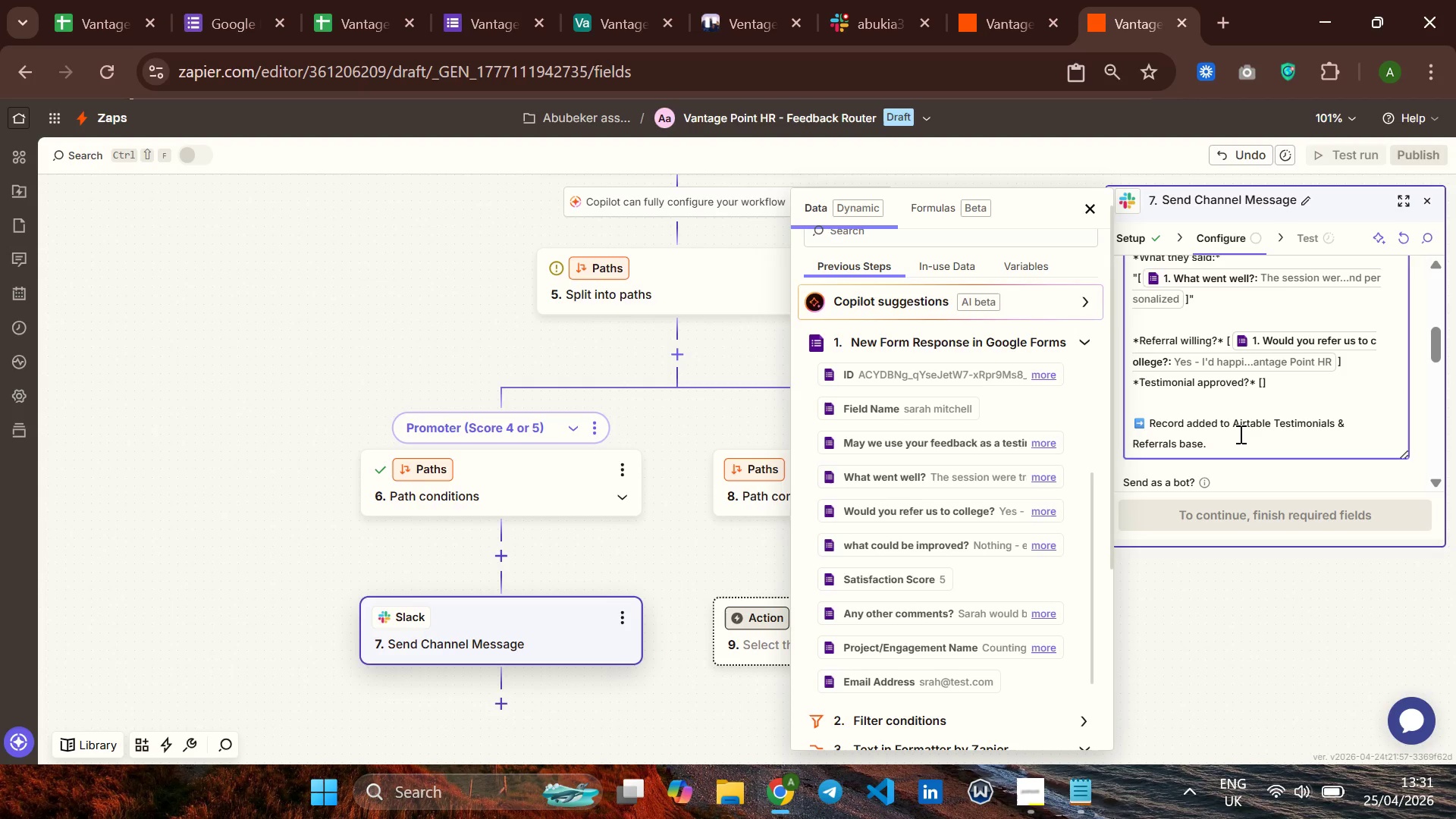 
wait(12.12)
 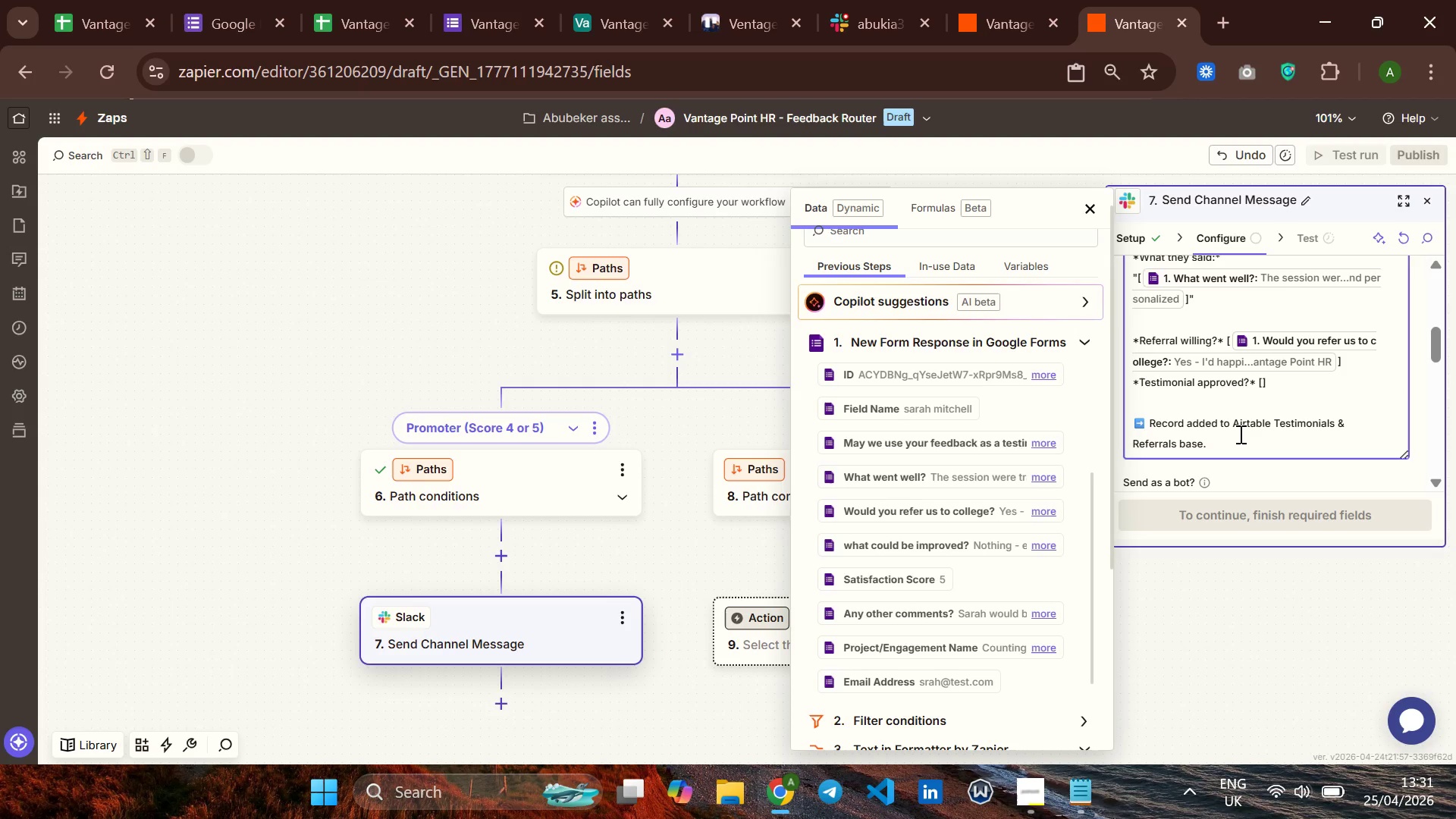 
mouse_move([1398, 822])
 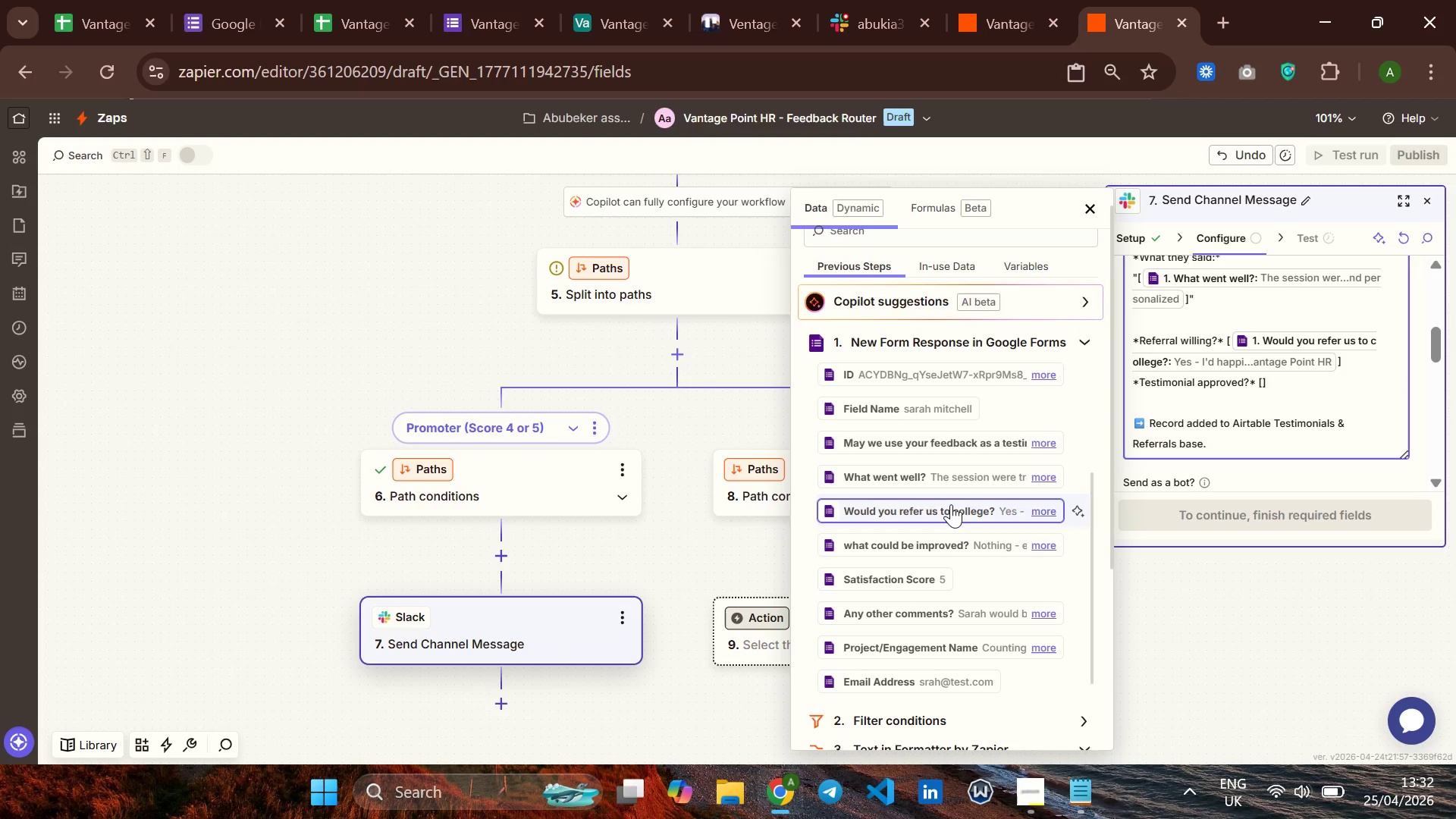 
wait(17.24)
 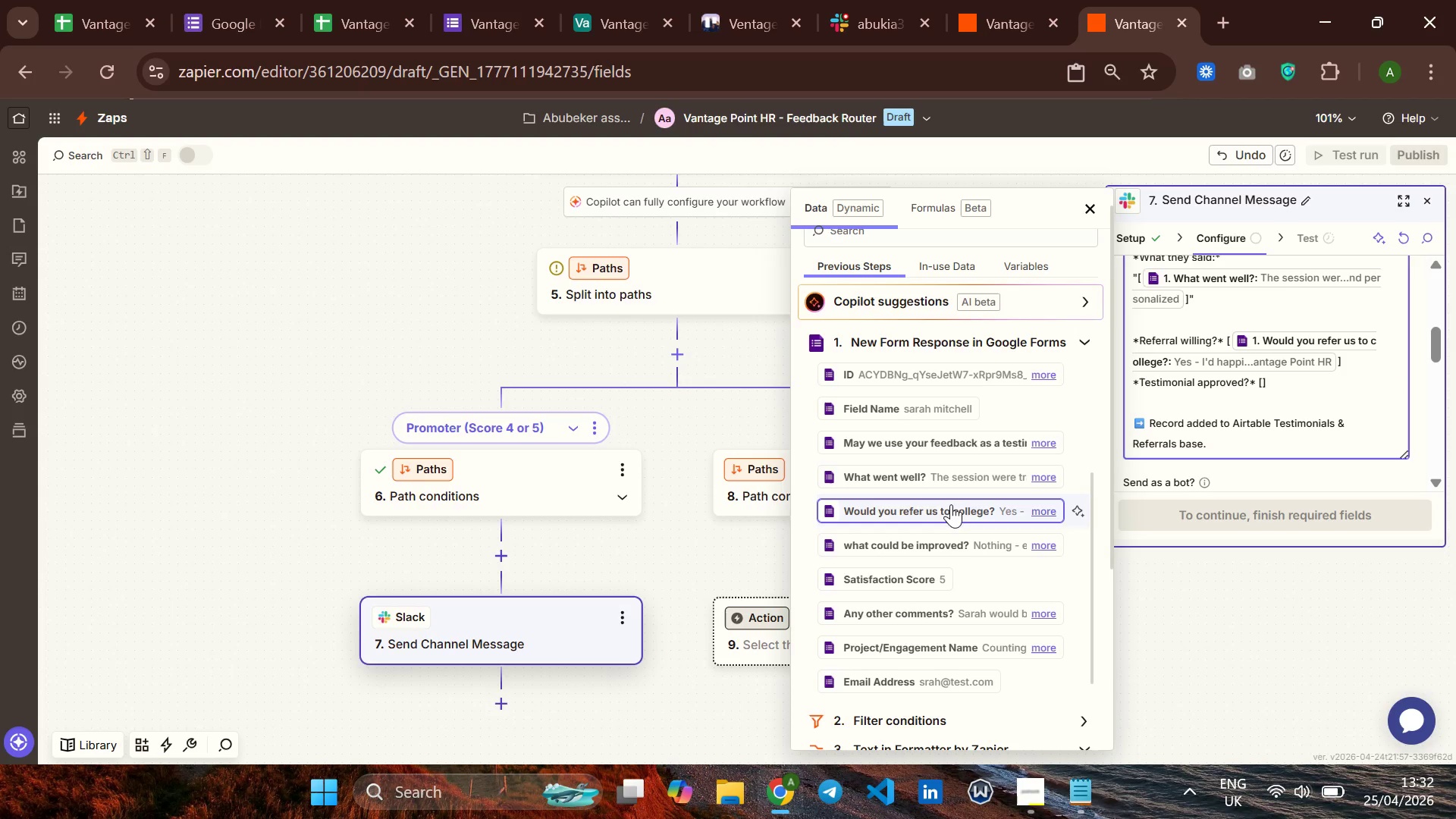 
left_click([921, 514])
 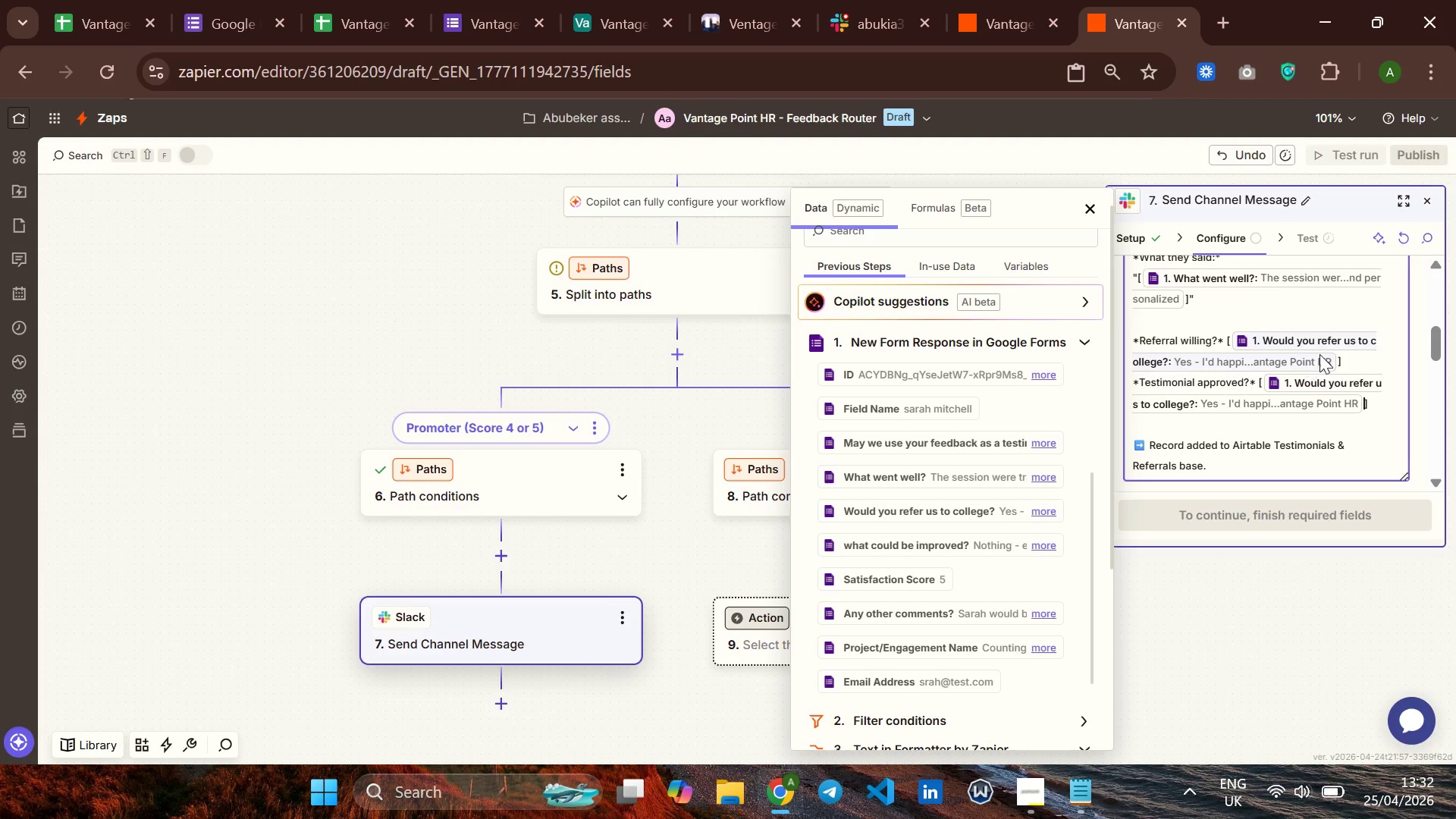 
left_click([1320, 354])
 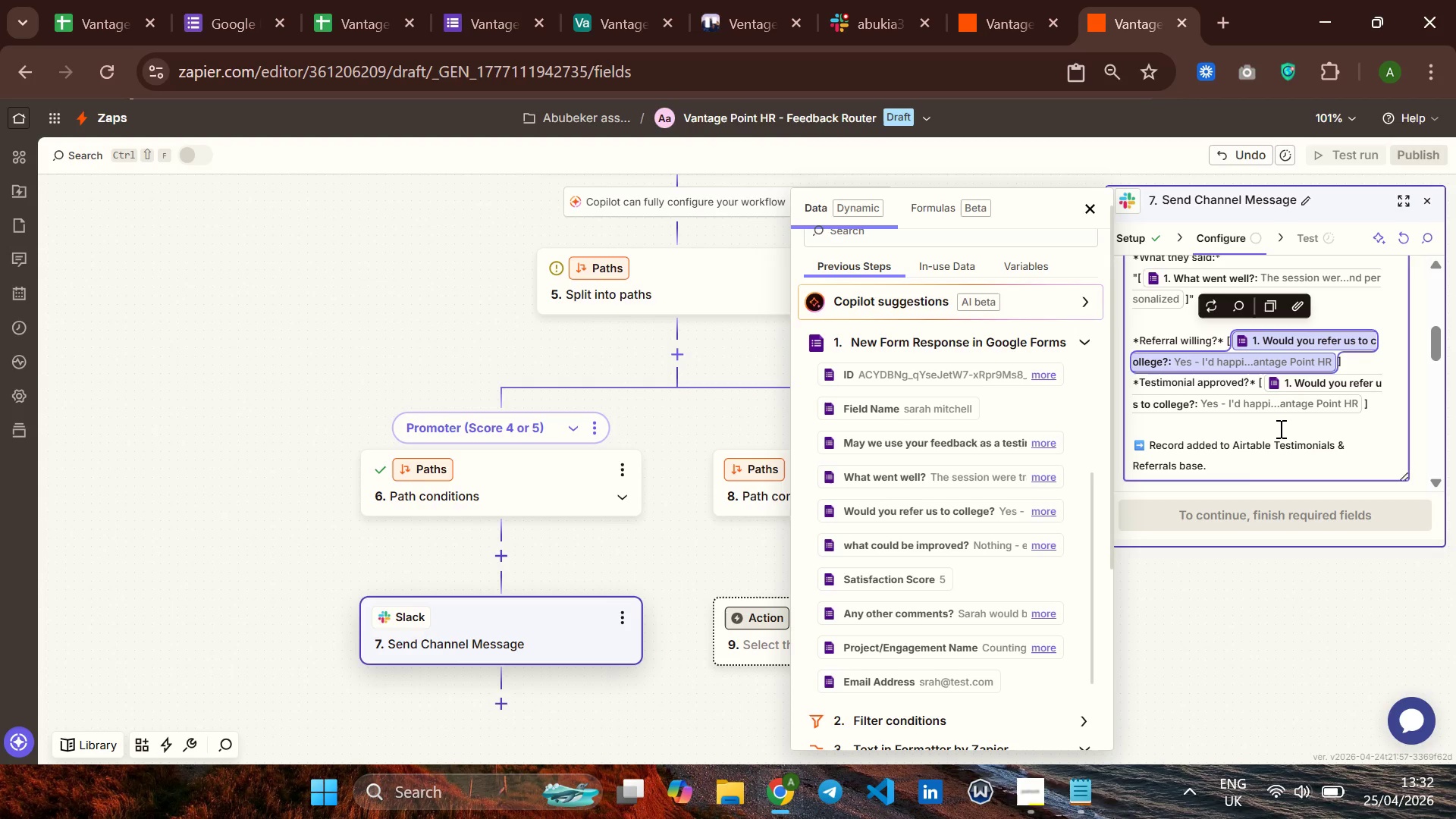 
wait(8.72)
 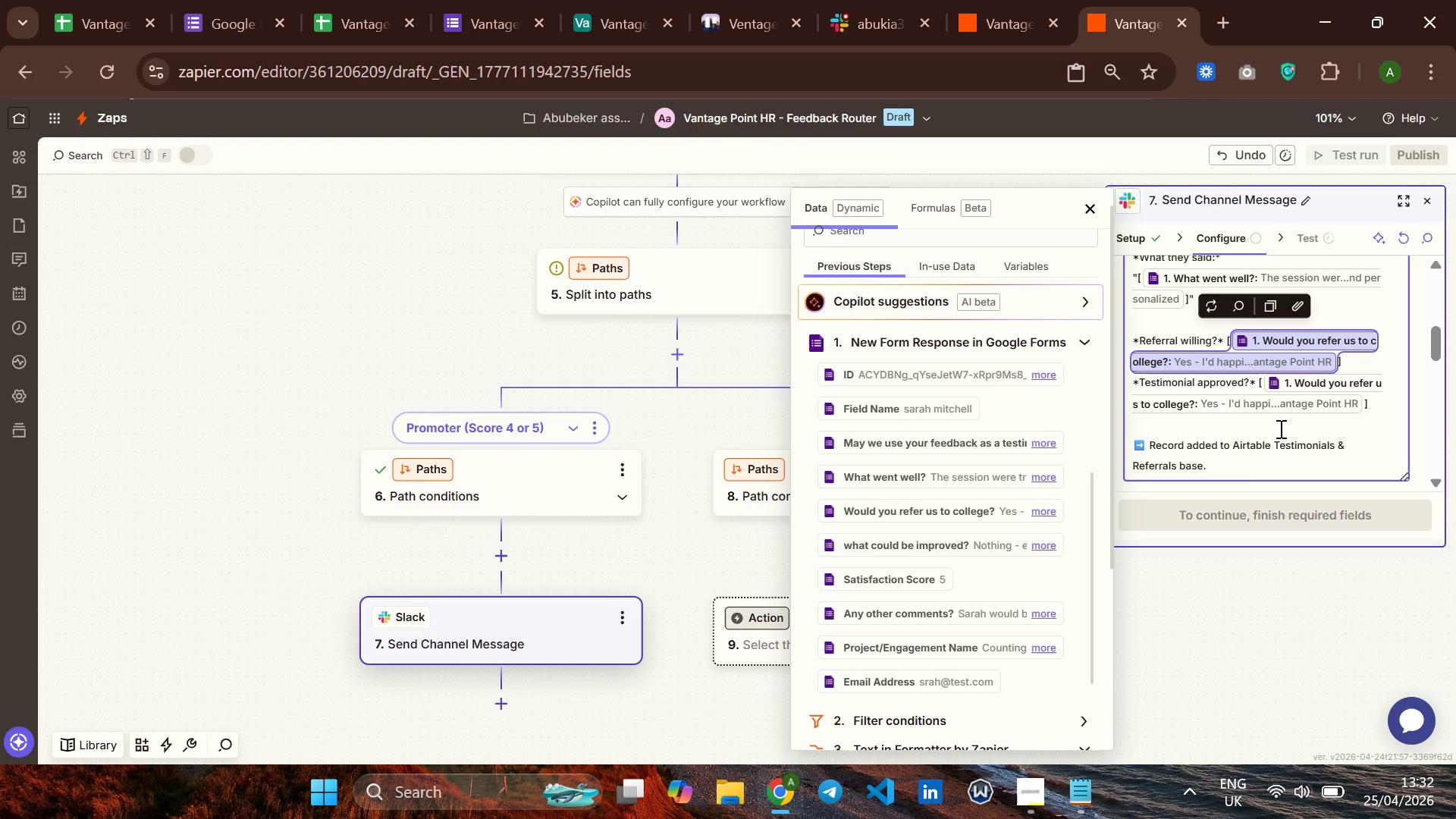 
key(Backspace)
 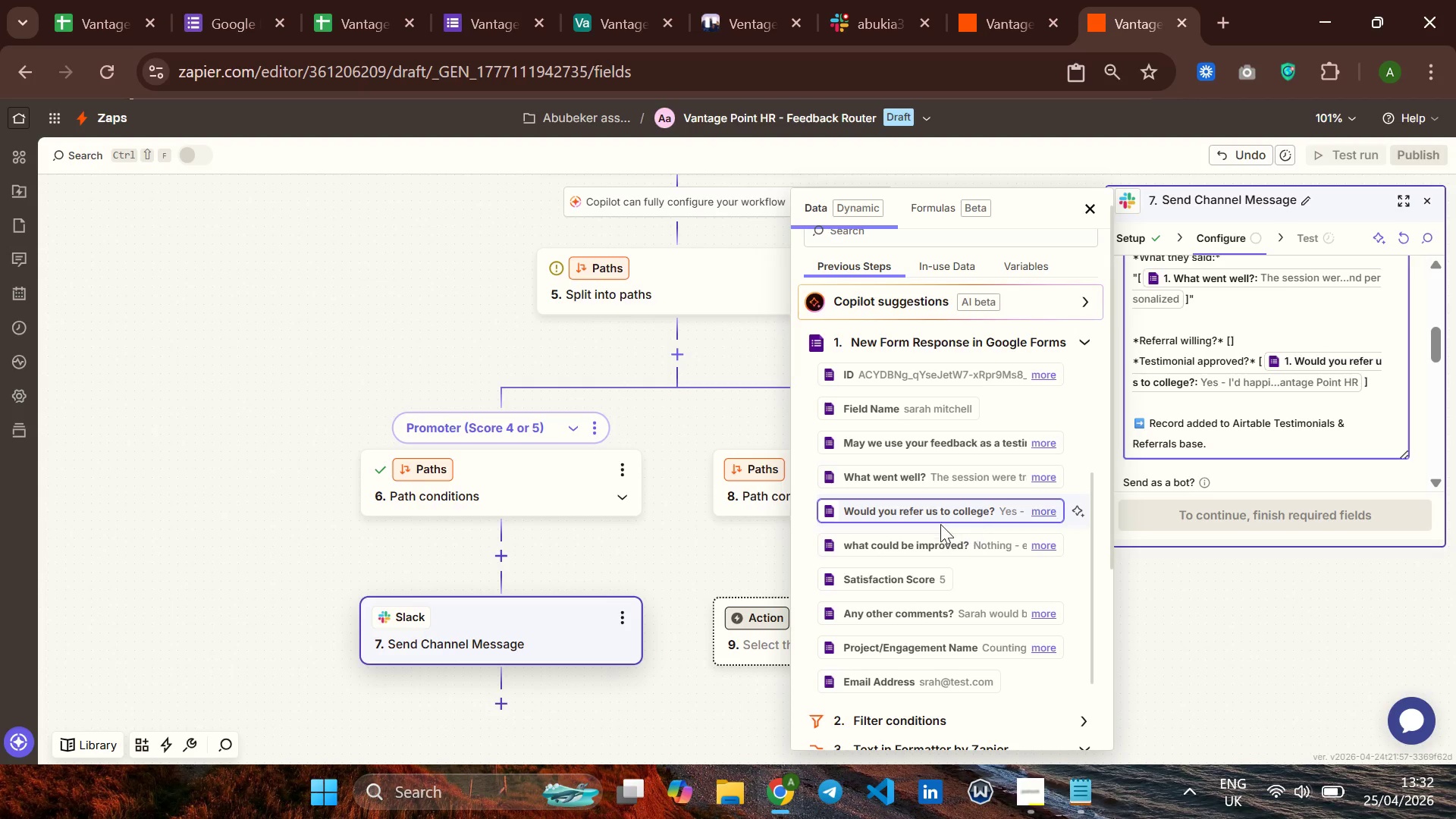 
wait(6.9)
 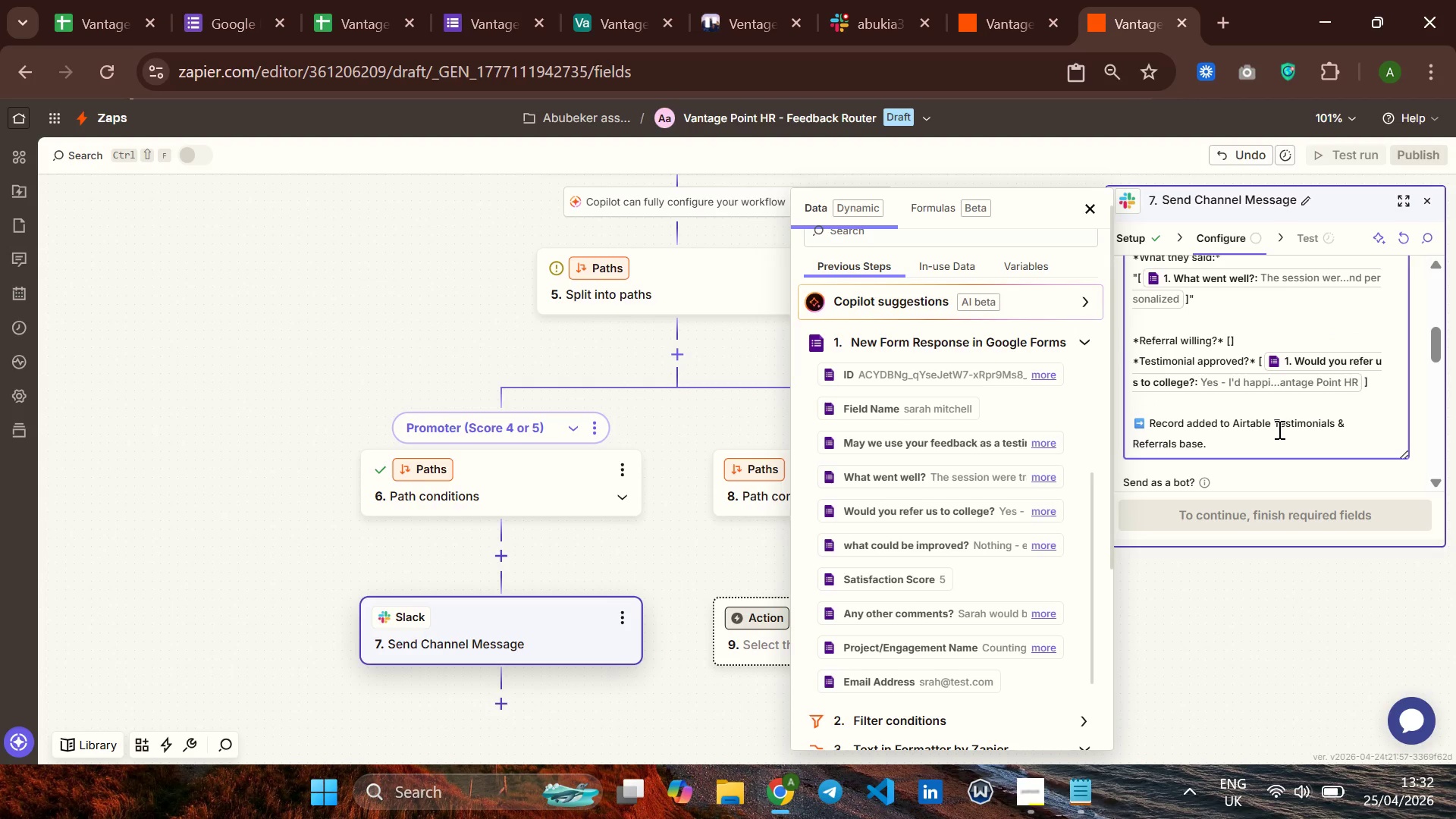 
mouse_move([924, 447])
 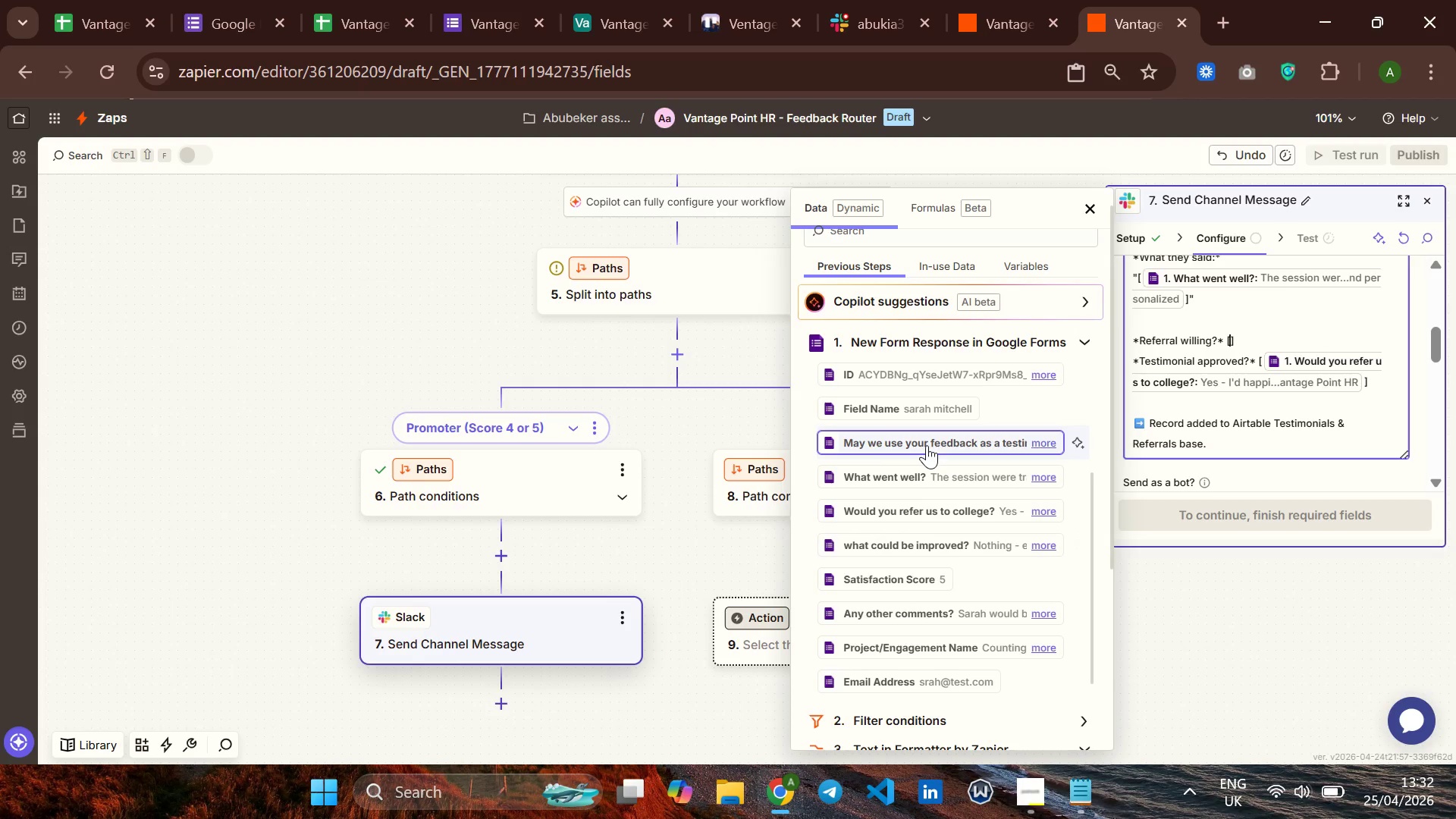 
left_click([927, 445])
 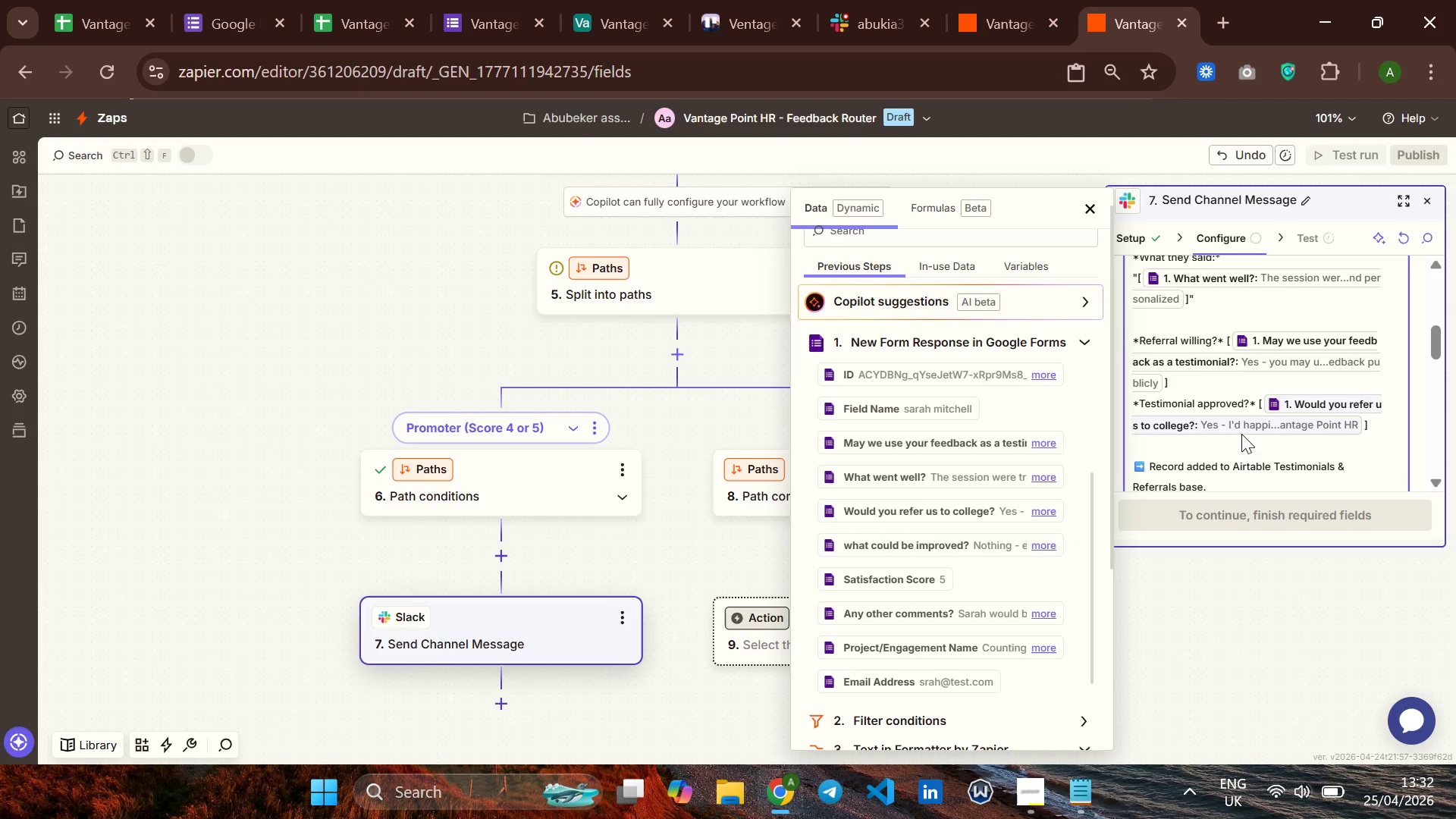 
left_click([1230, 445])
 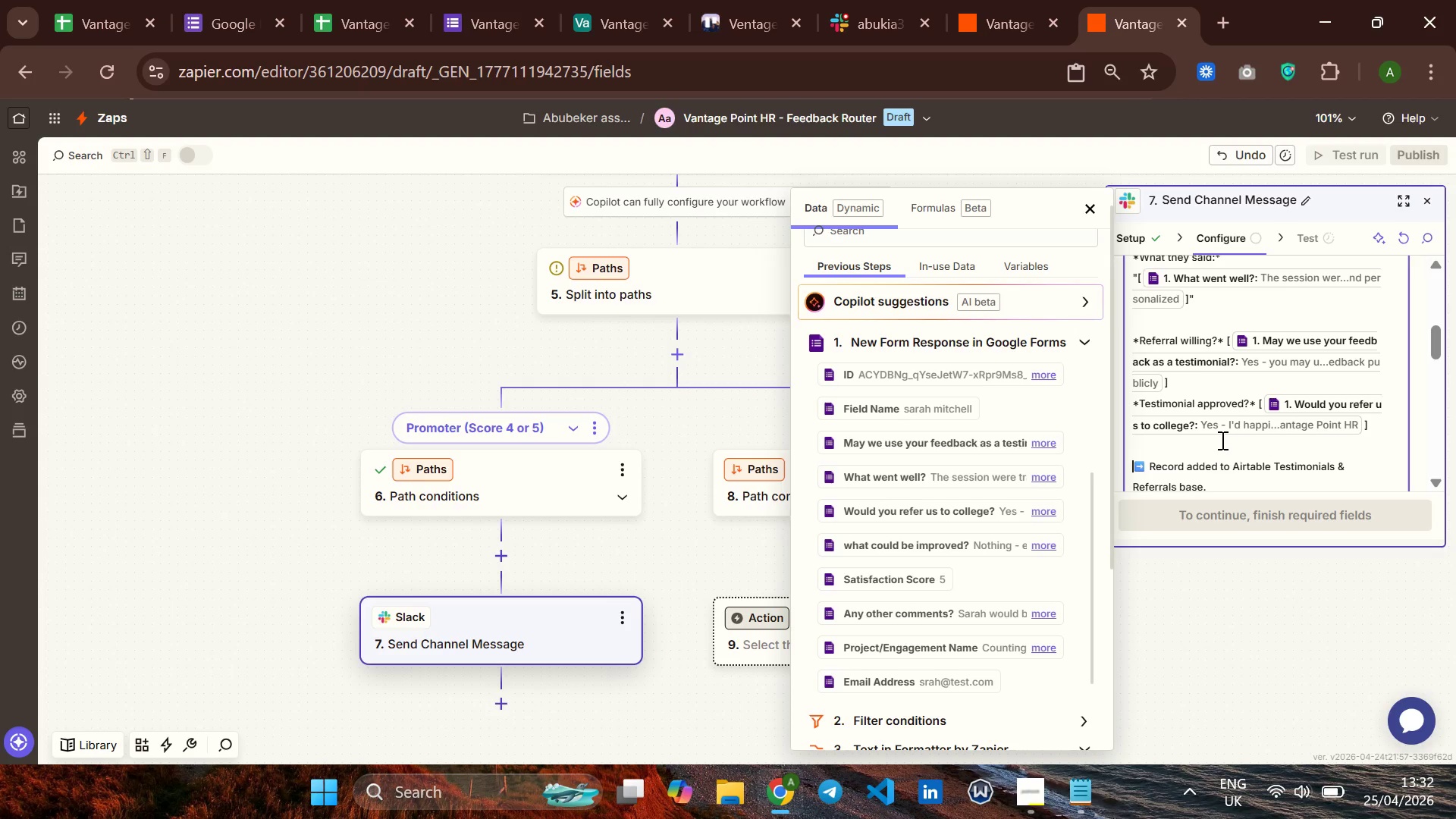 
wait(9.5)
 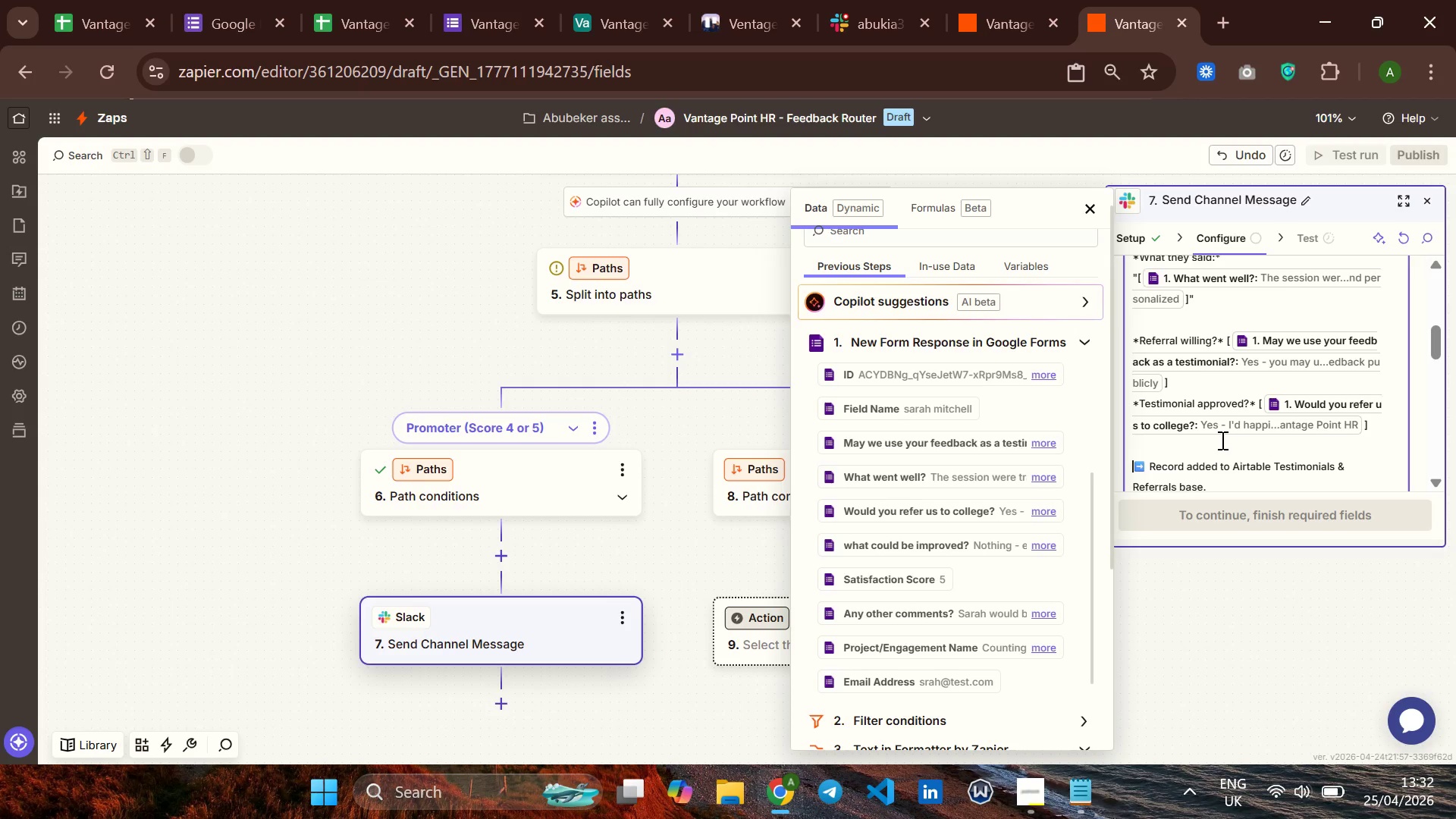 
left_click([481, 9])
 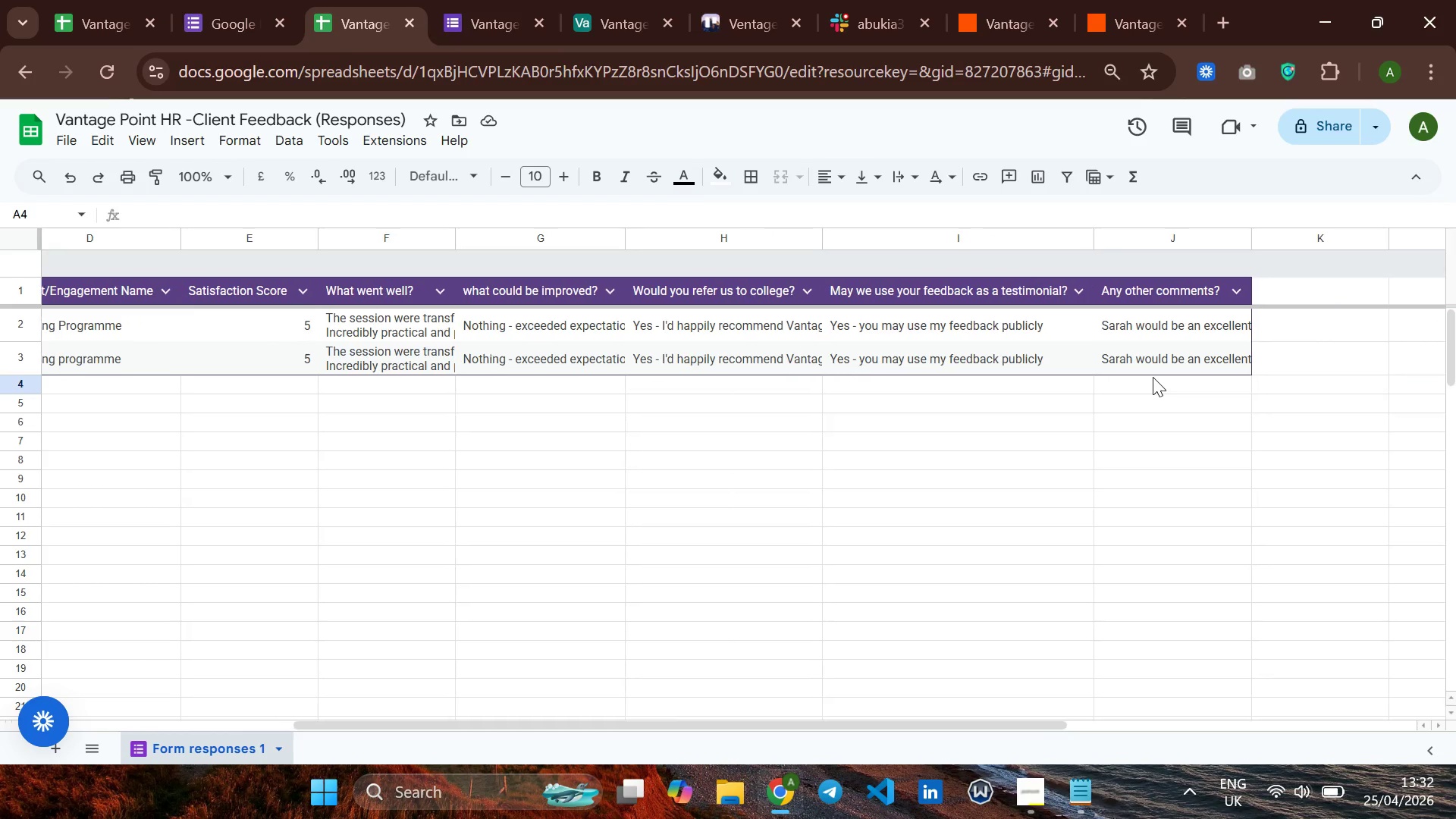 
wait(14.88)
 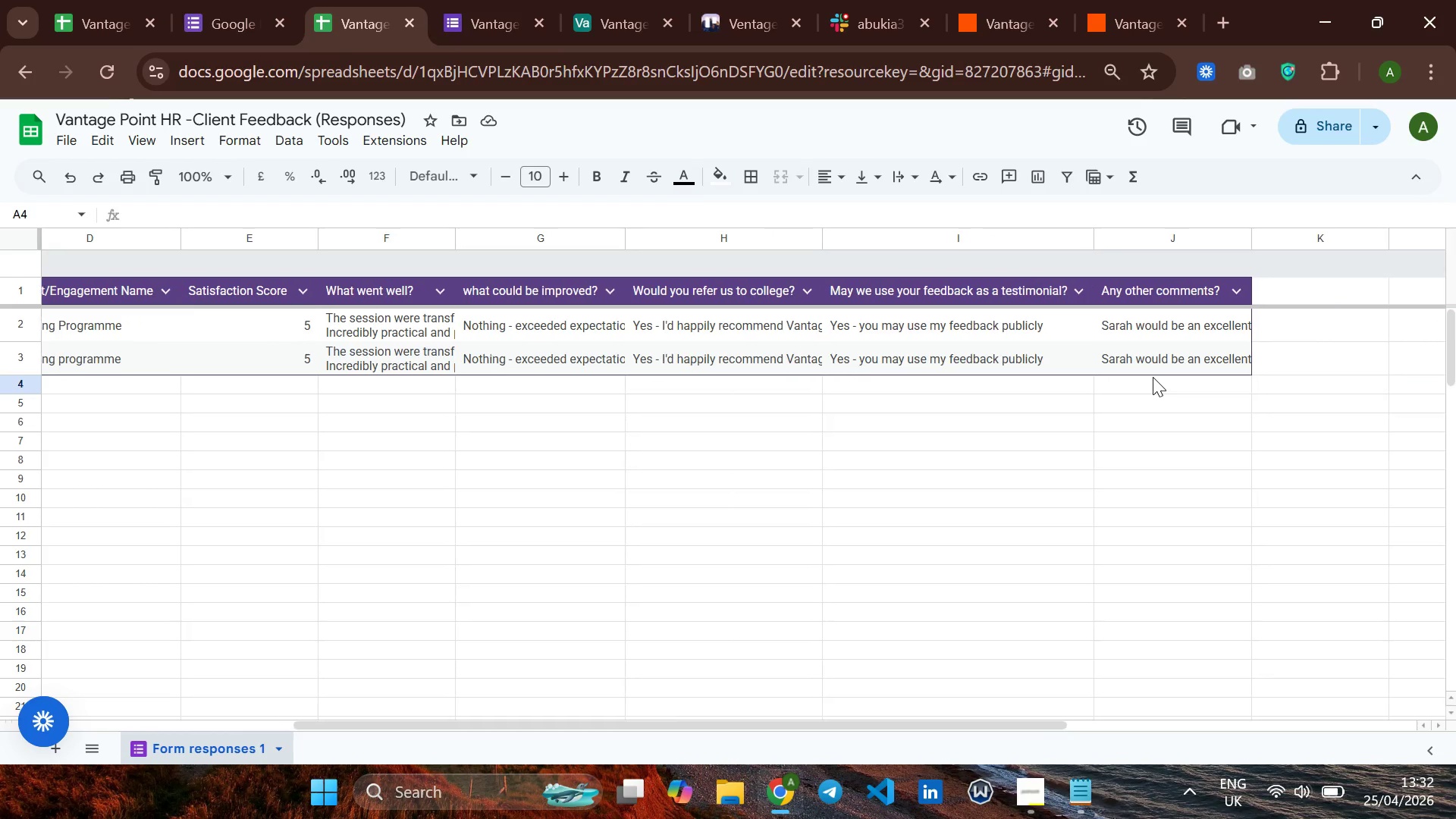 
mouse_move([1081, 52])
 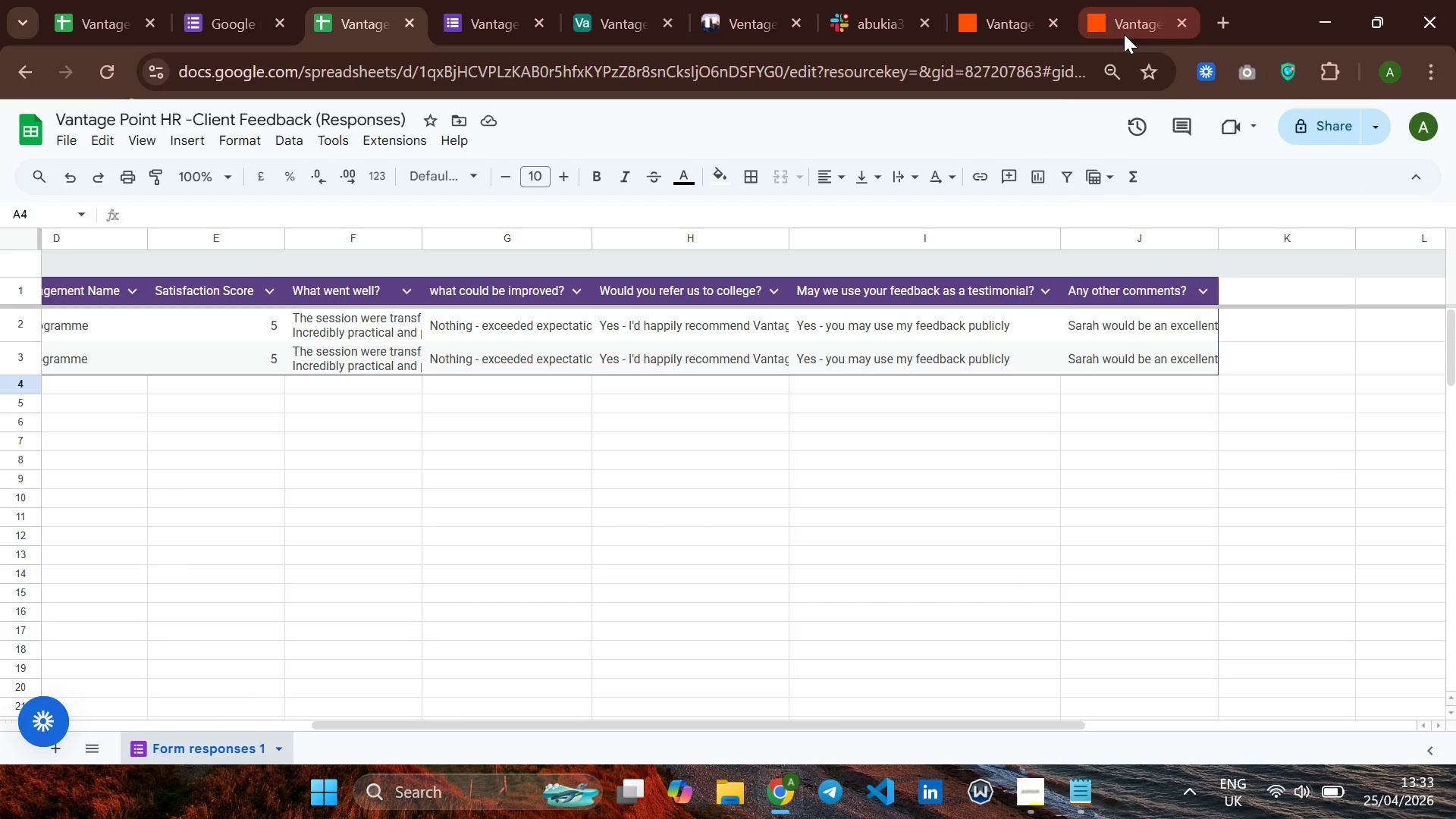 
left_click([1124, 31])
 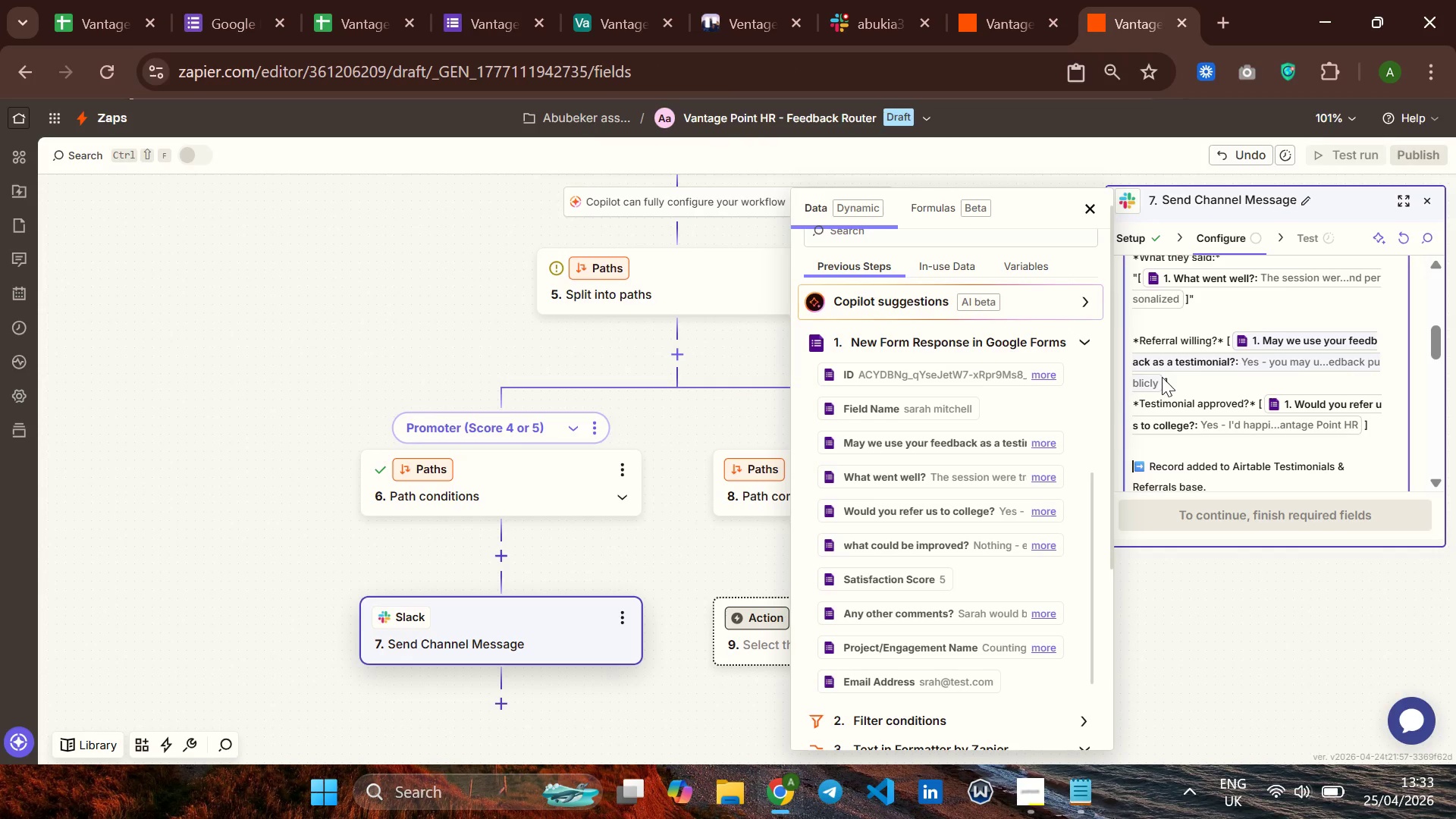 
wait(9.39)
 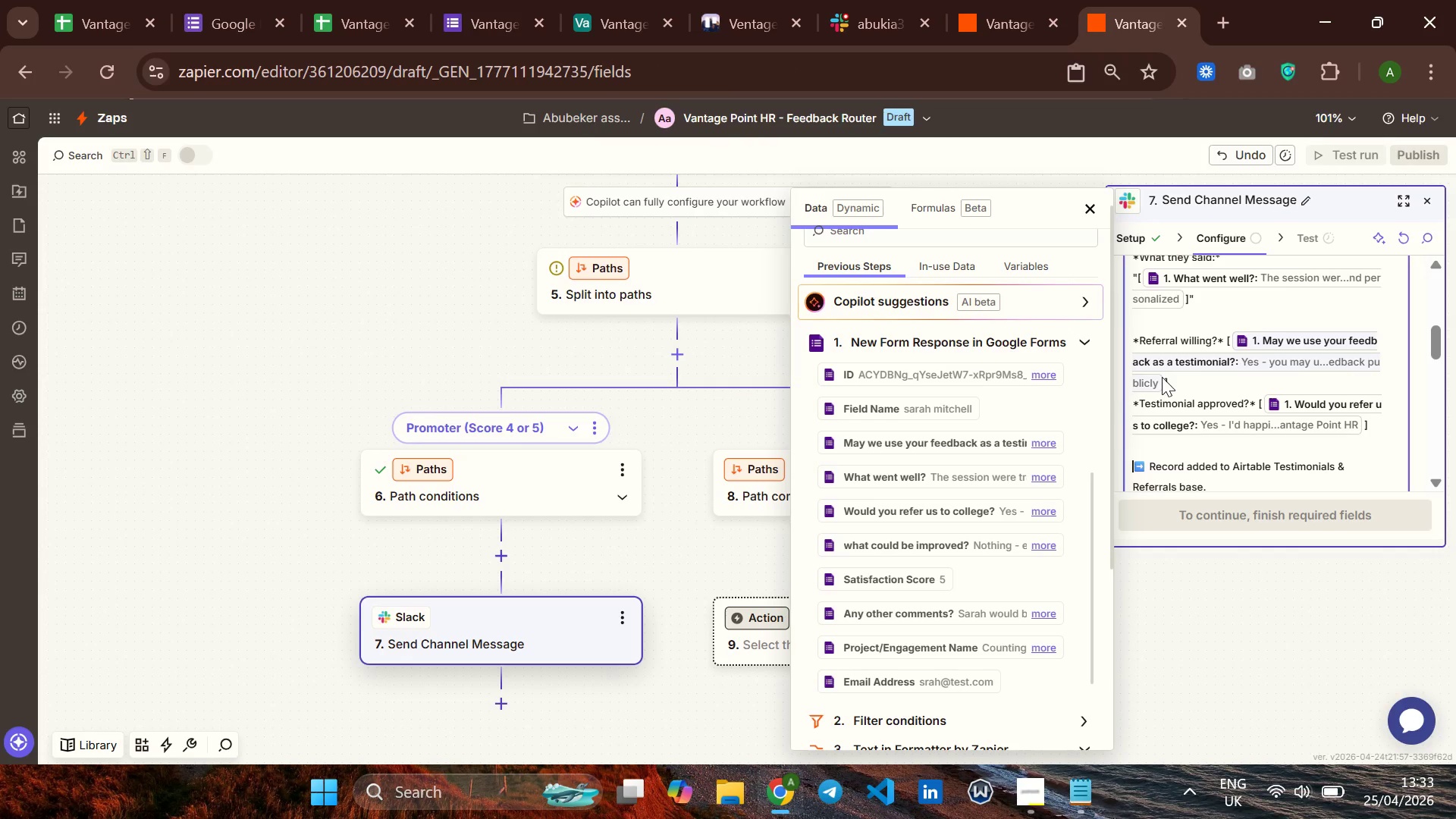 
left_click([1210, 449])
 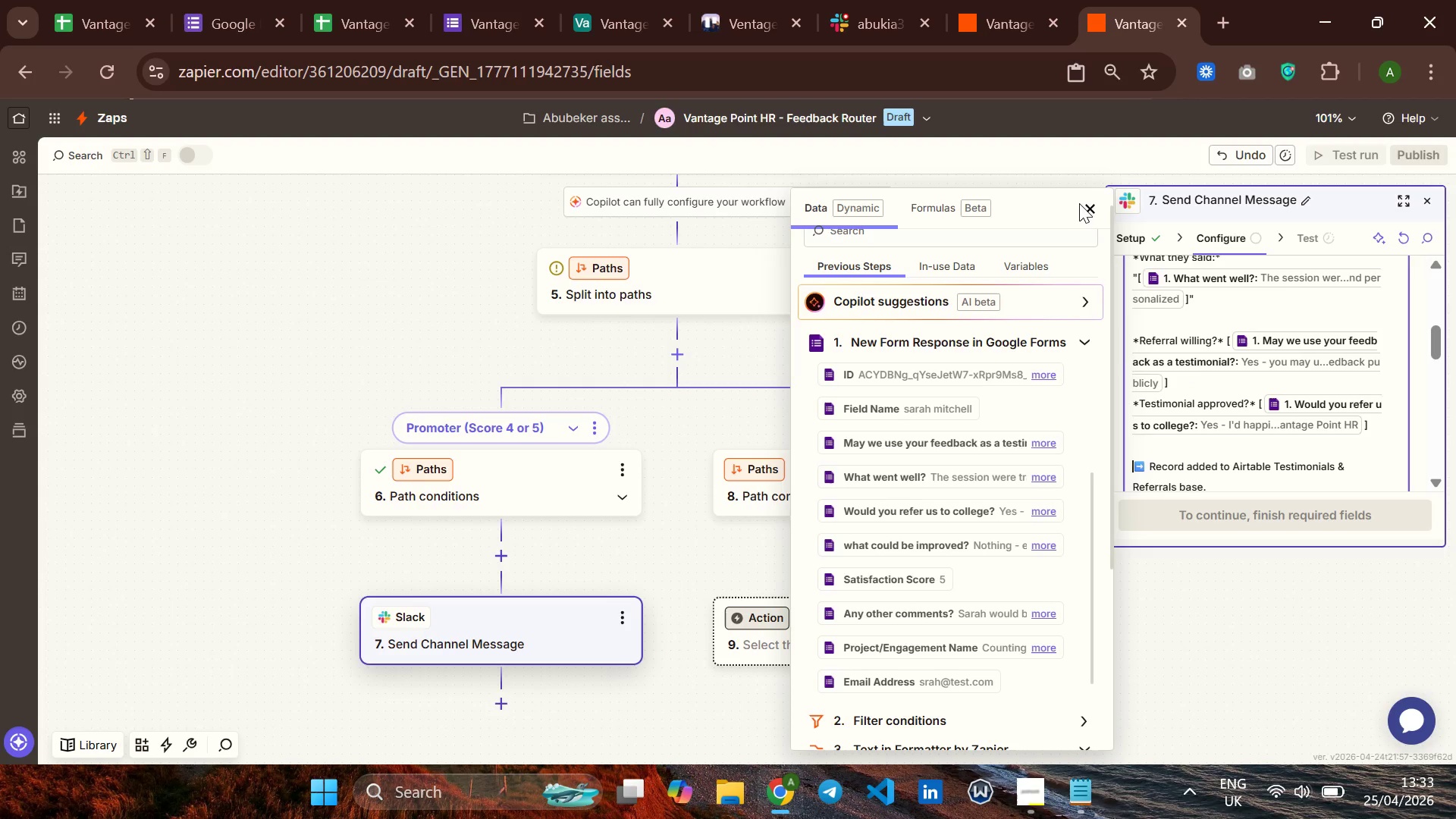 
left_click([1088, 203])
 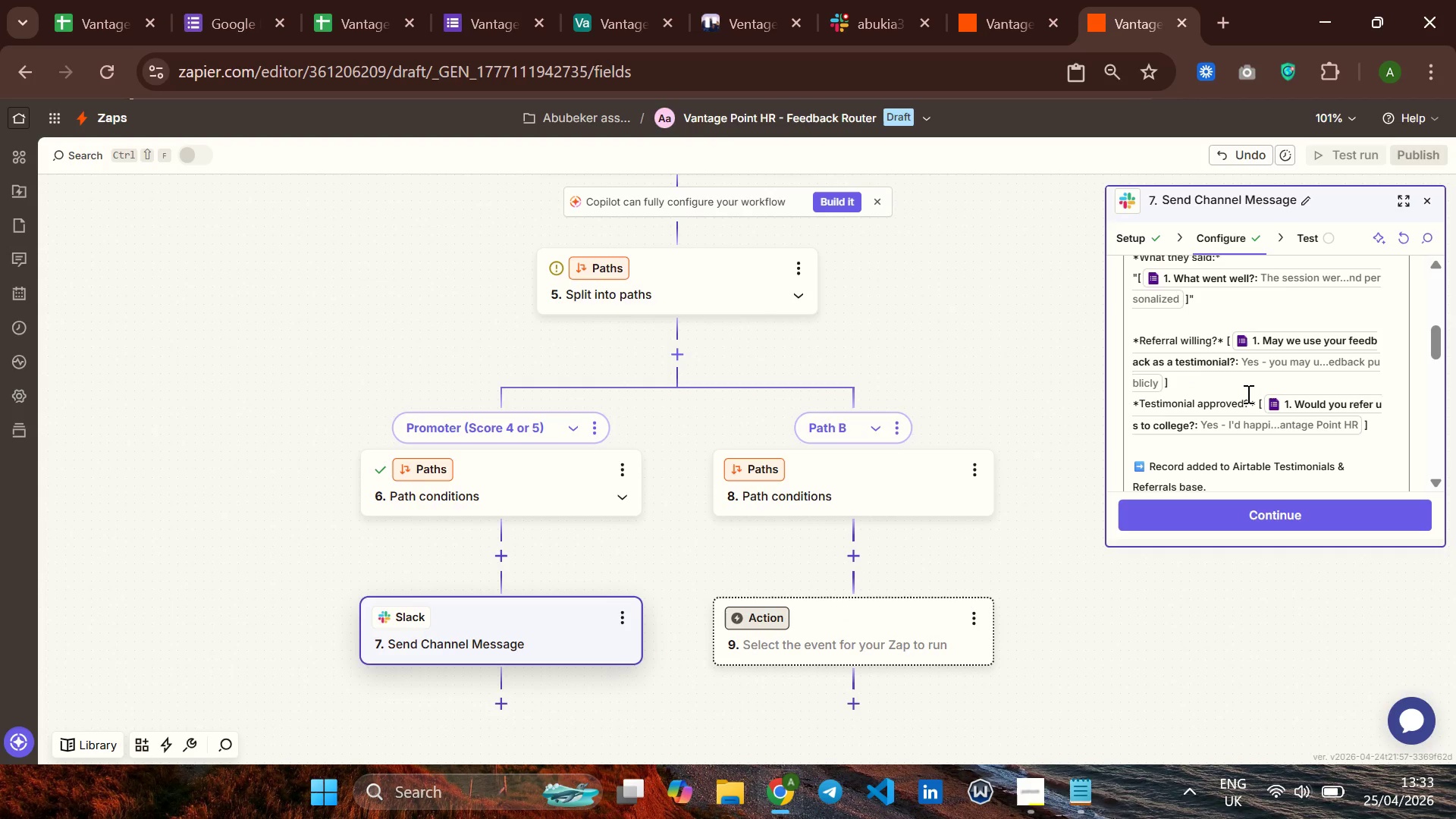 
scroll: coordinate [1247, 394], scroll_direction: down, amount: 2.0
 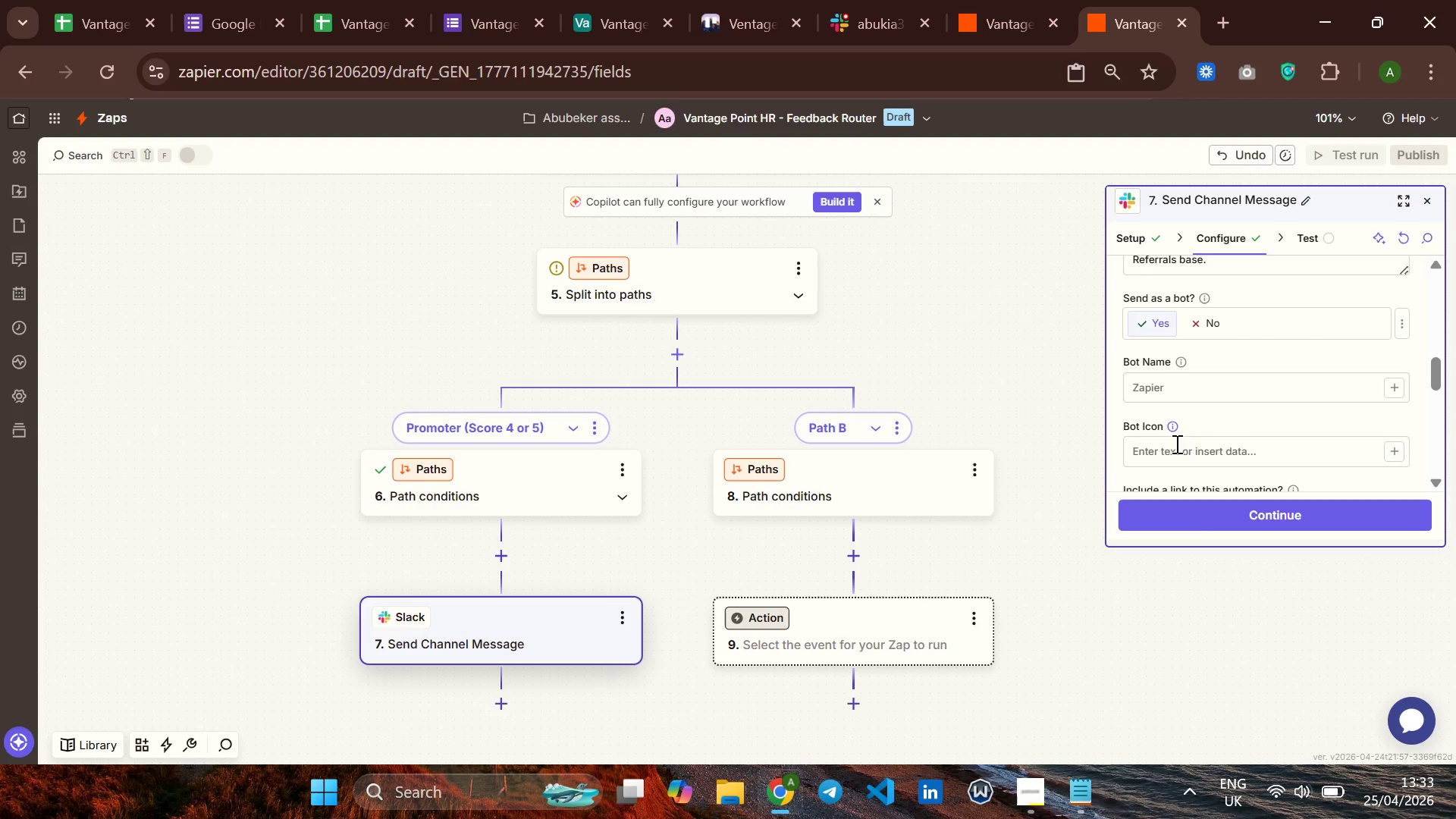 
left_click([1282, 520])
 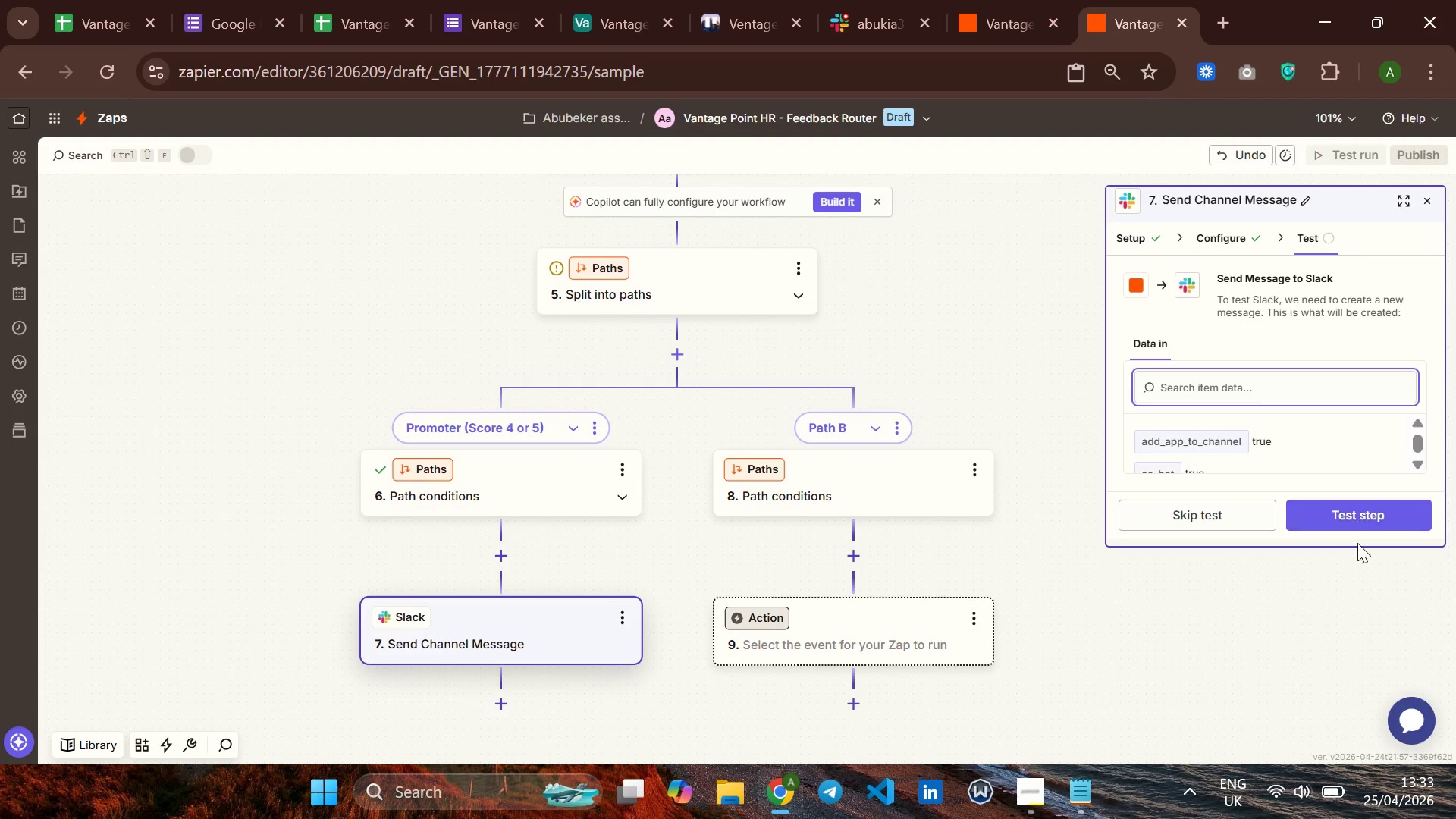 
left_click([1346, 508])
 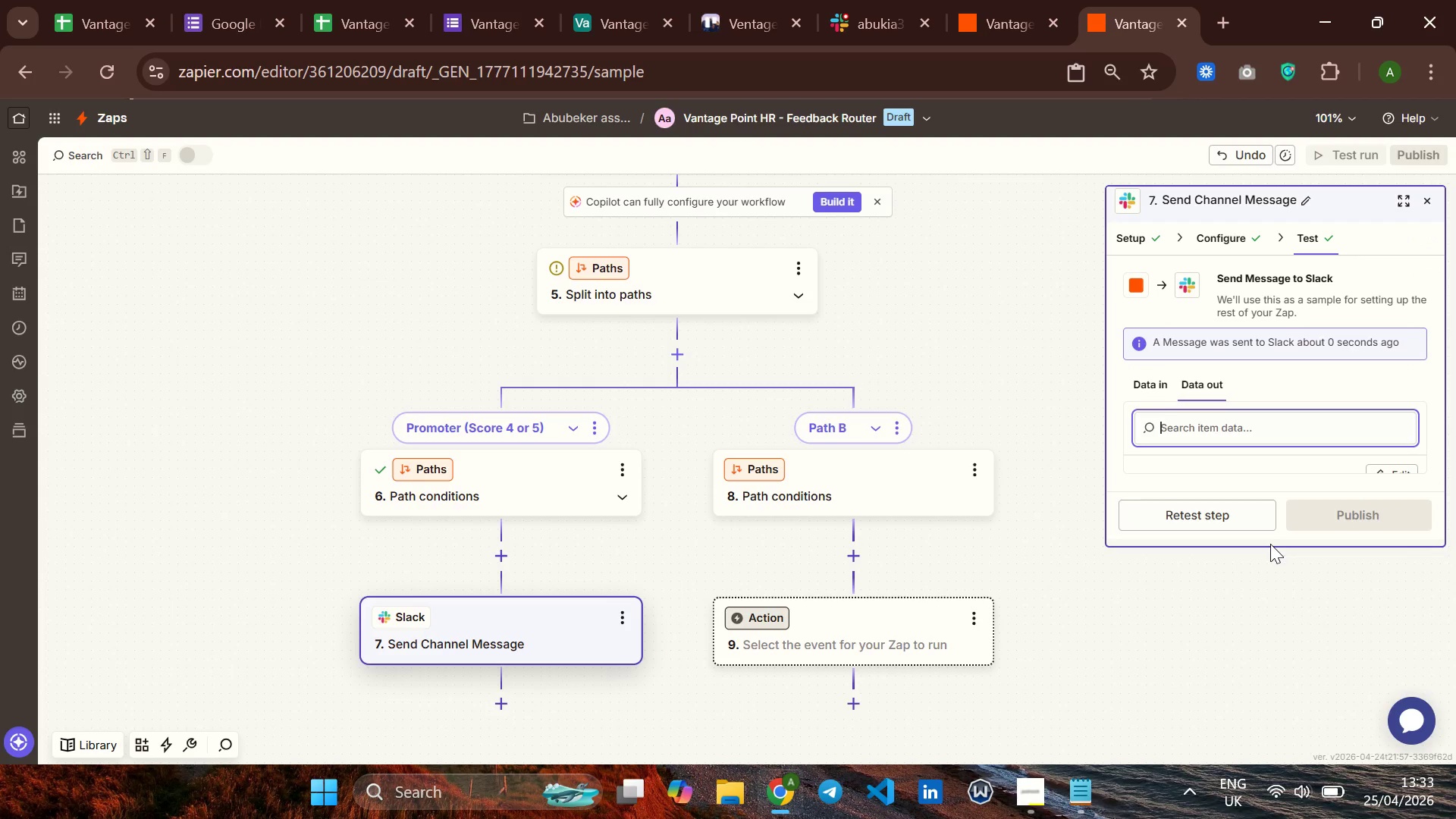 
scroll: coordinate [1254, 366], scroll_direction: down, amount: 5.0
 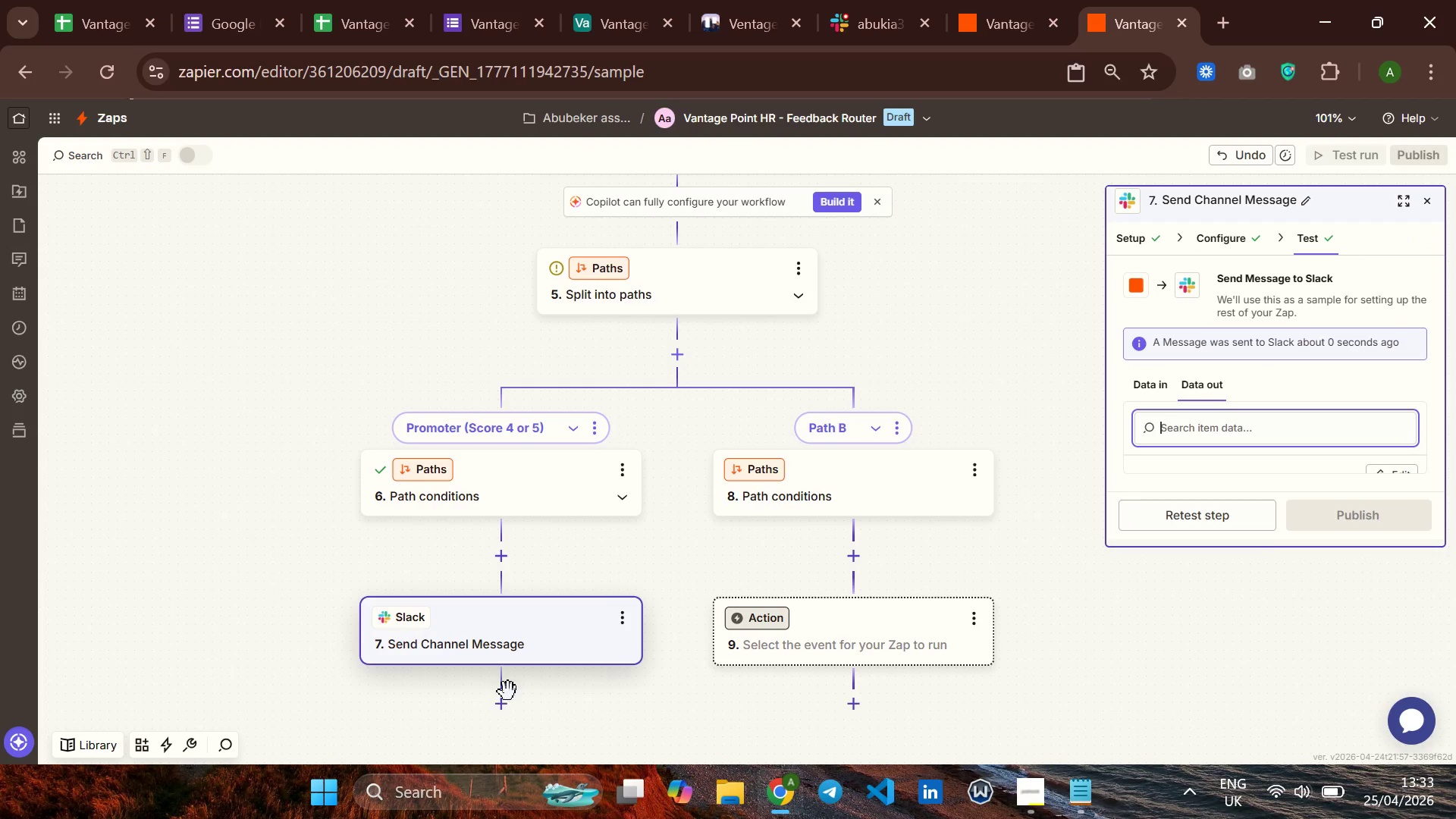 
left_click([508, 702])
 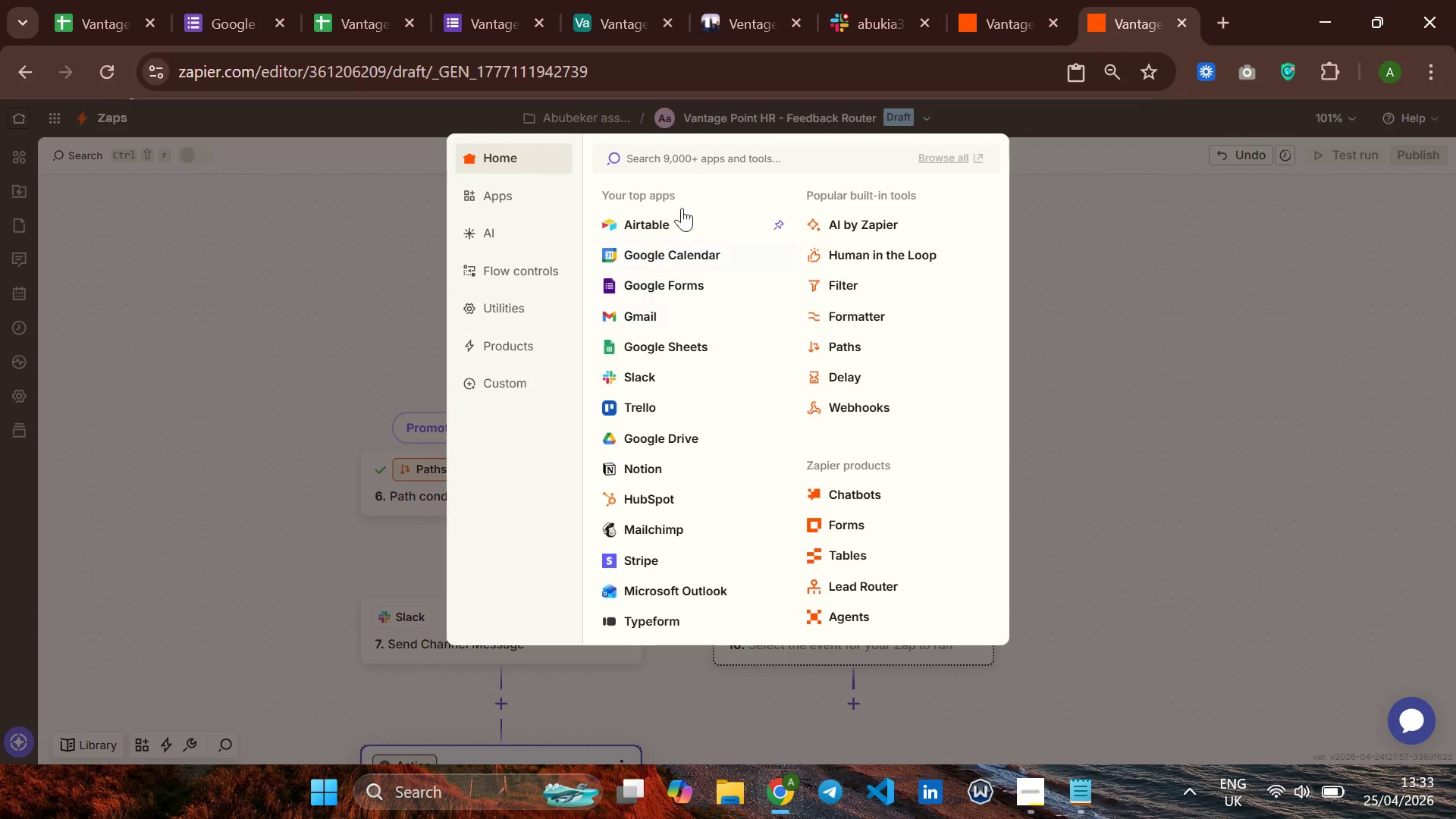 
left_click([673, 217])
 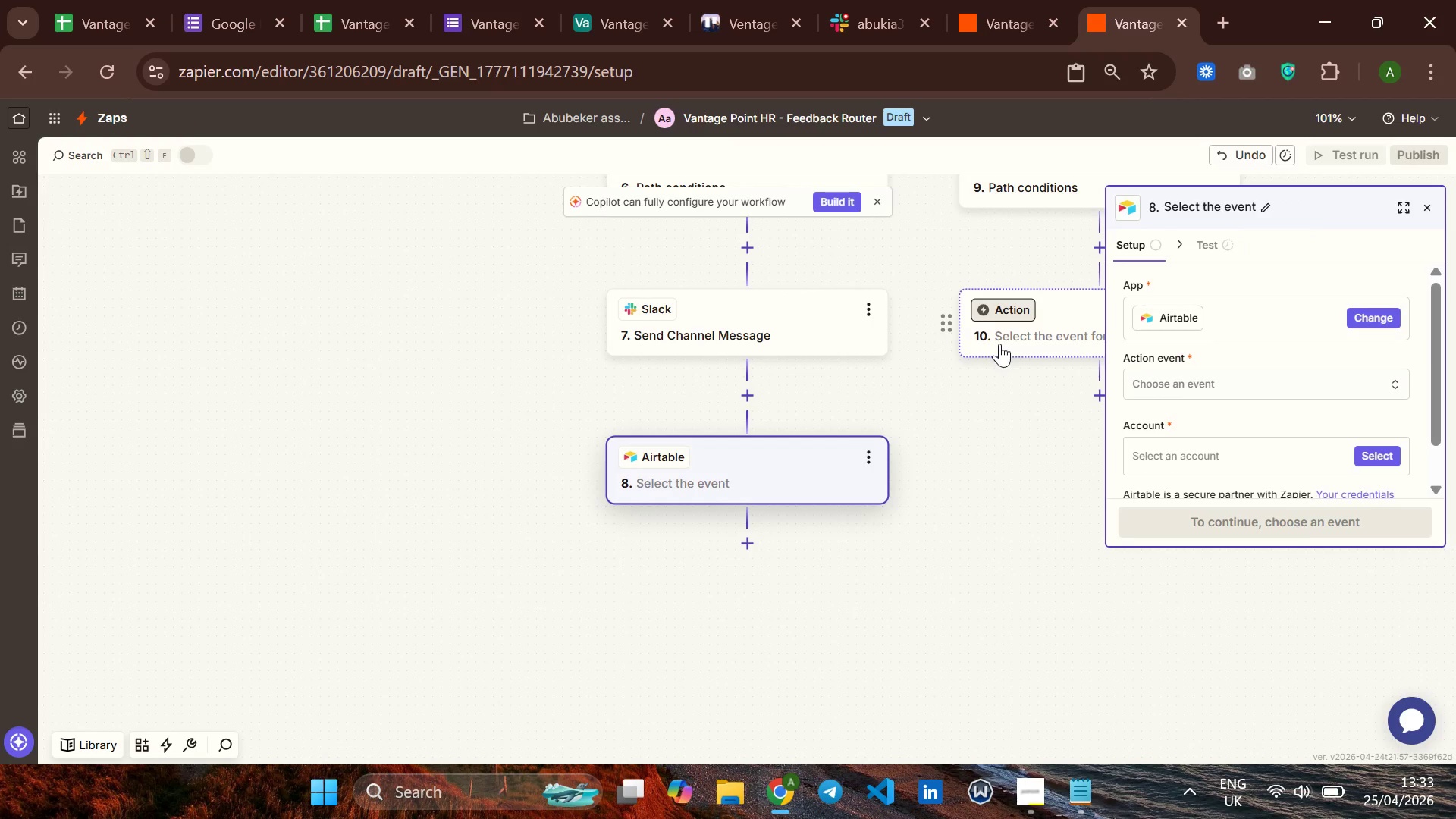 
wait(5.44)
 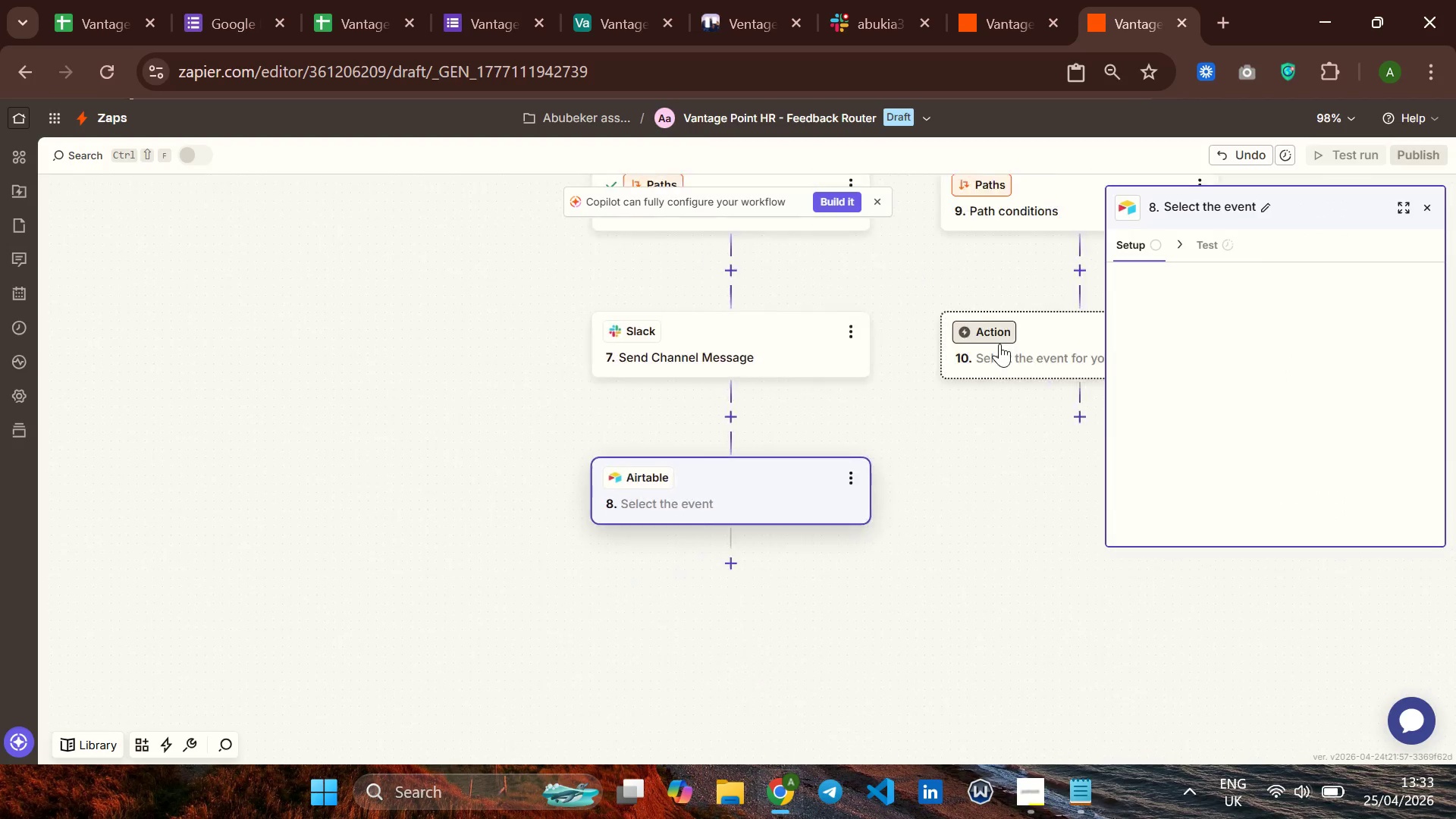 
left_click([1224, 388])
 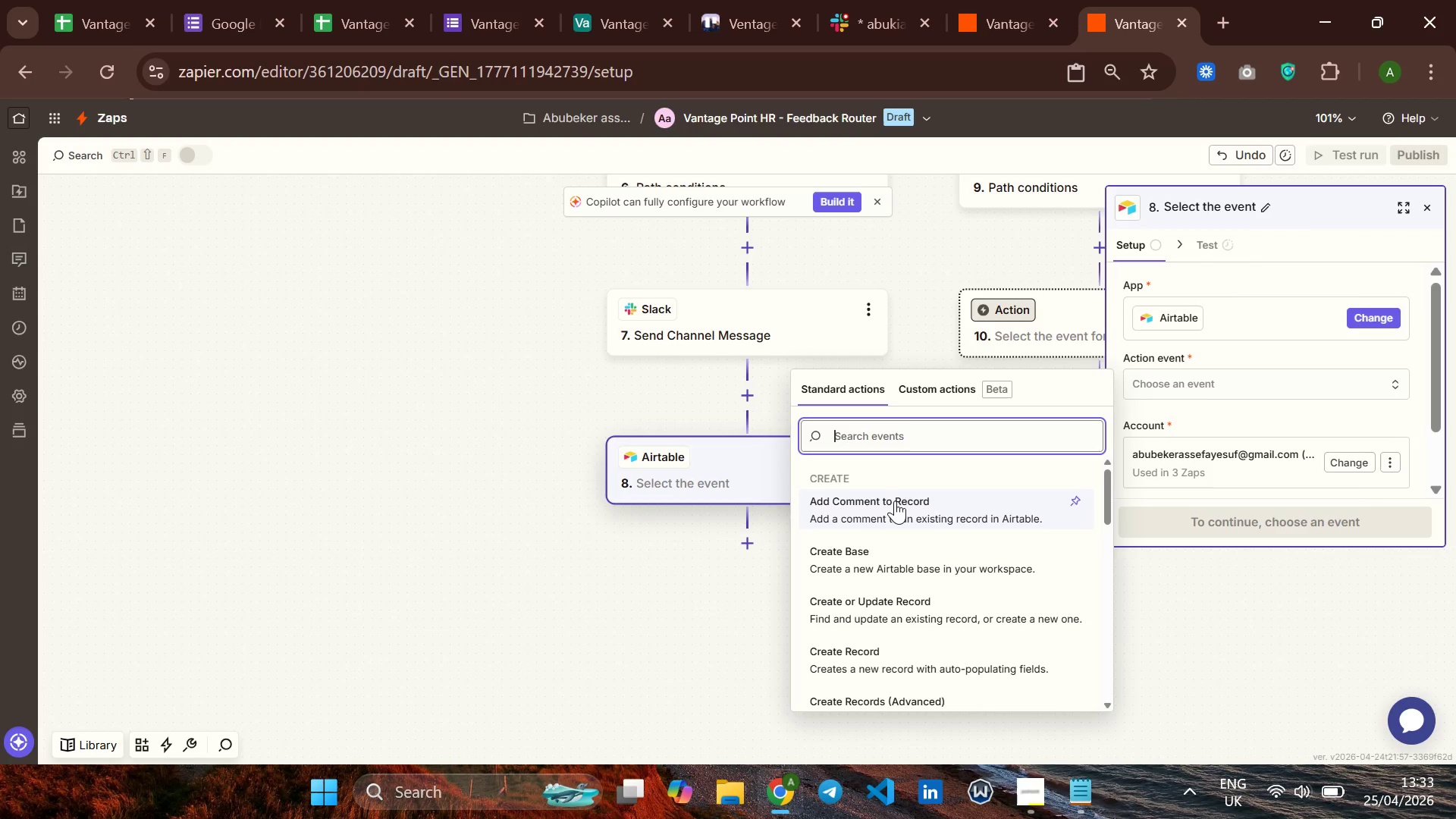 
scroll: coordinate [902, 557], scroll_direction: down, amount: 1.0
 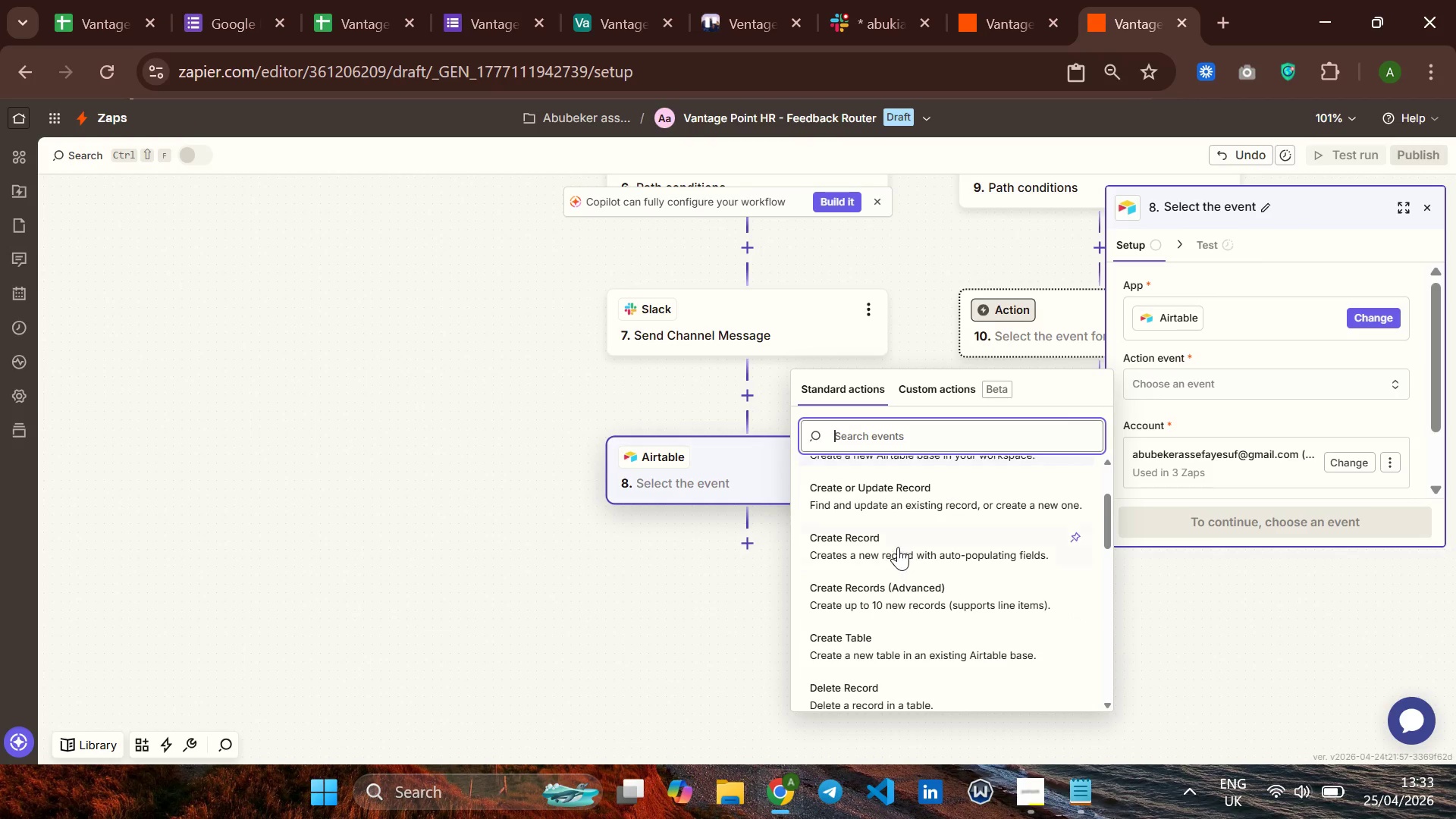 
left_click([898, 547])
 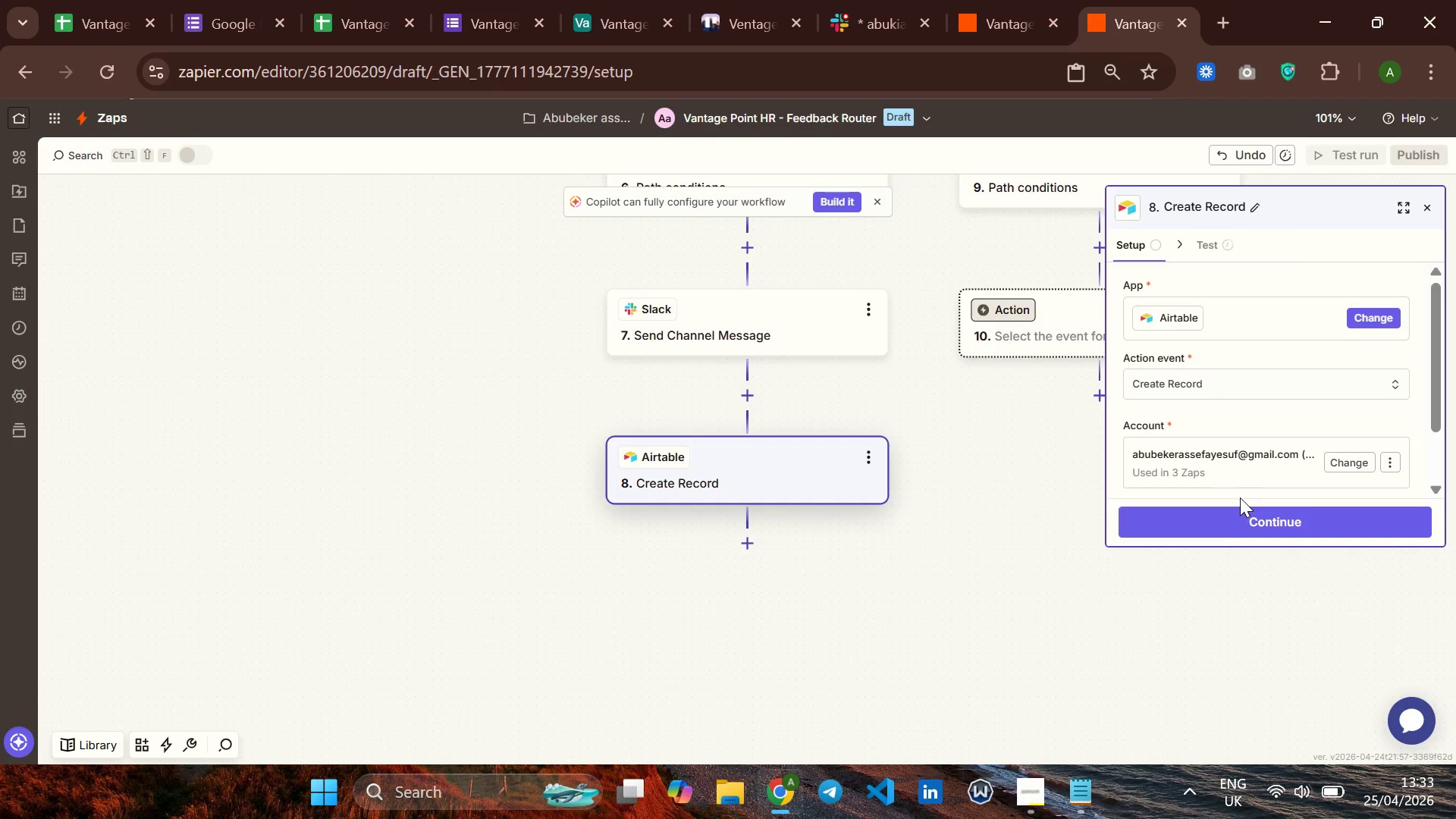 
left_click([1227, 518])
 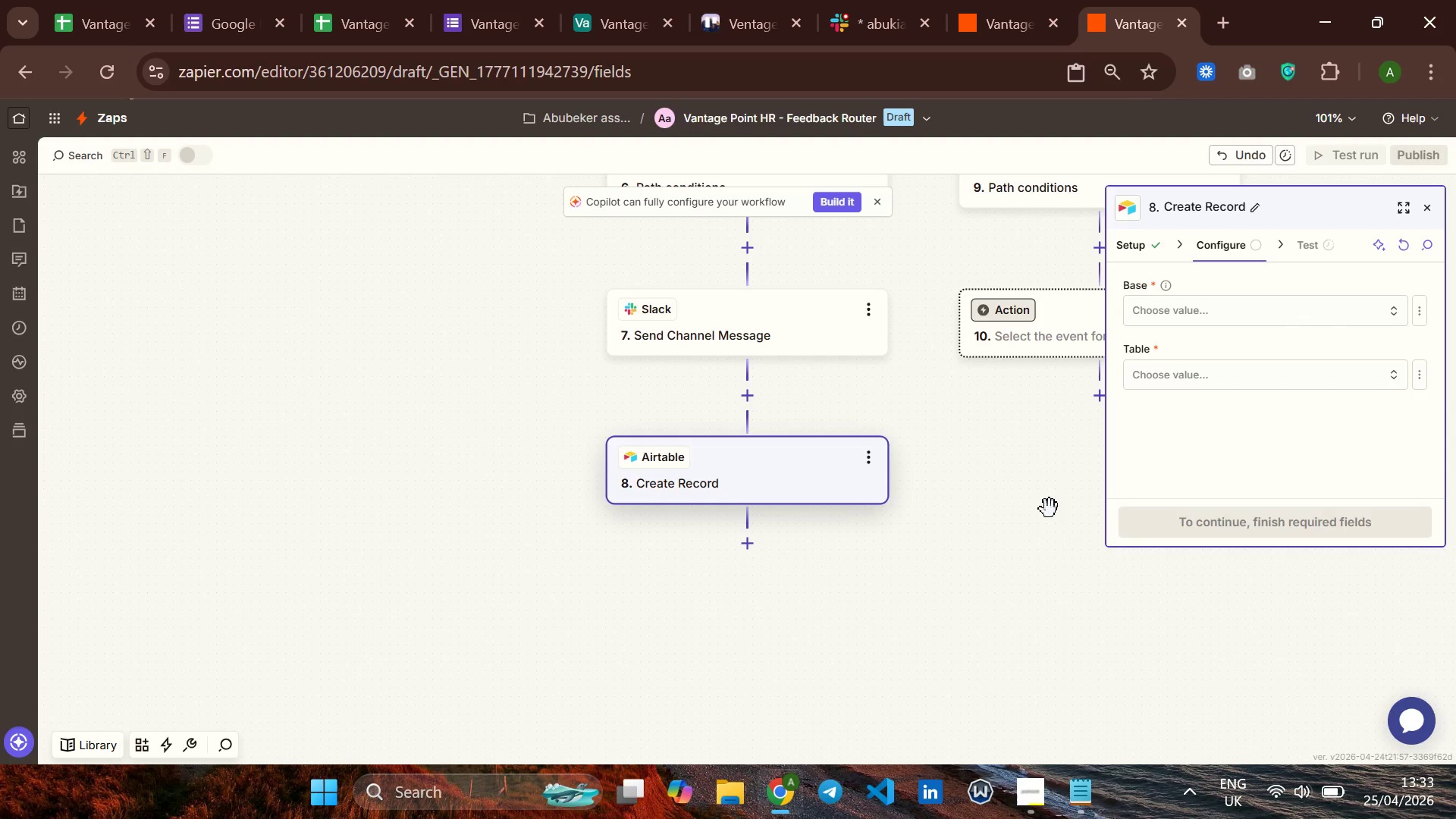 
wait(20.55)
 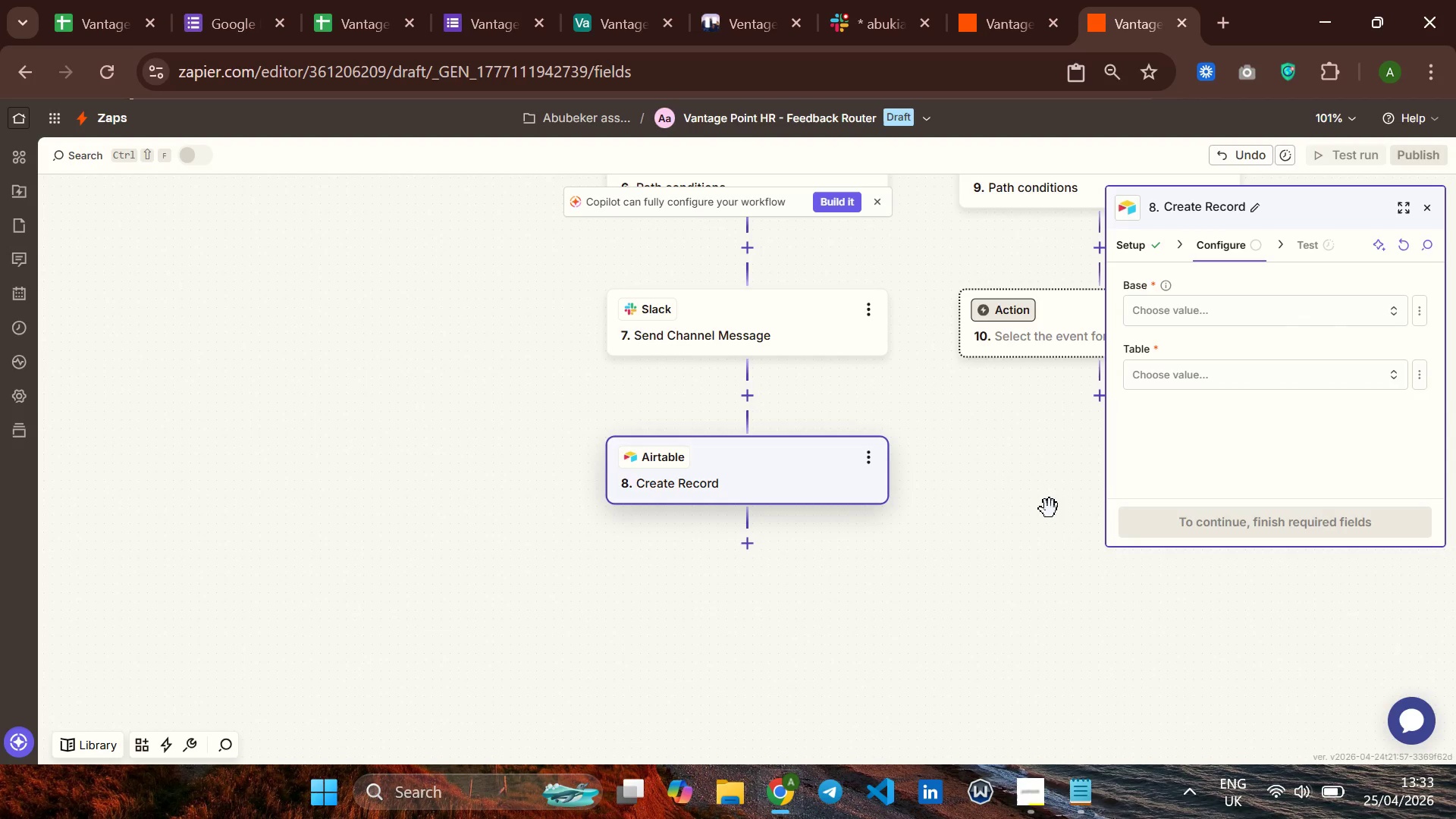 
left_click([1037, 802])